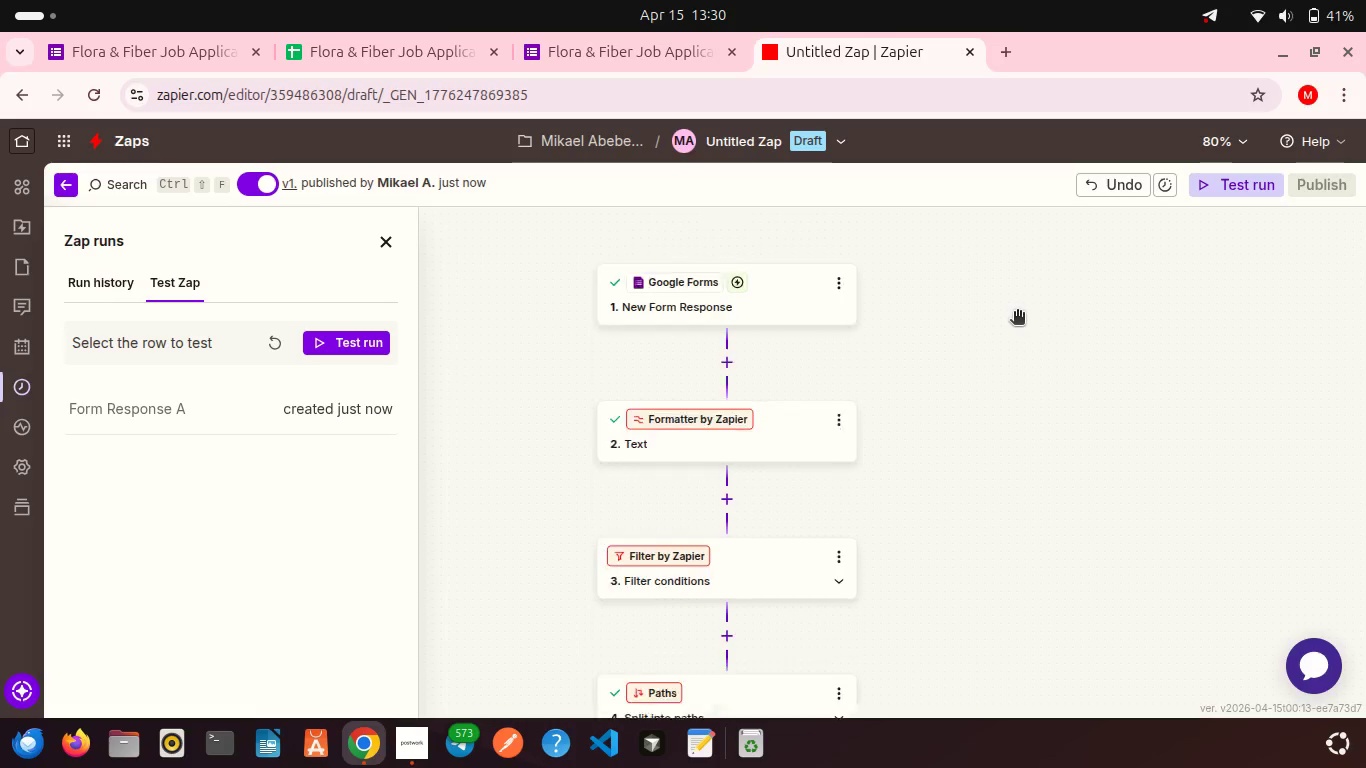 
scroll: coordinate [1017, 313], scroll_direction: down, amount: 6.0
 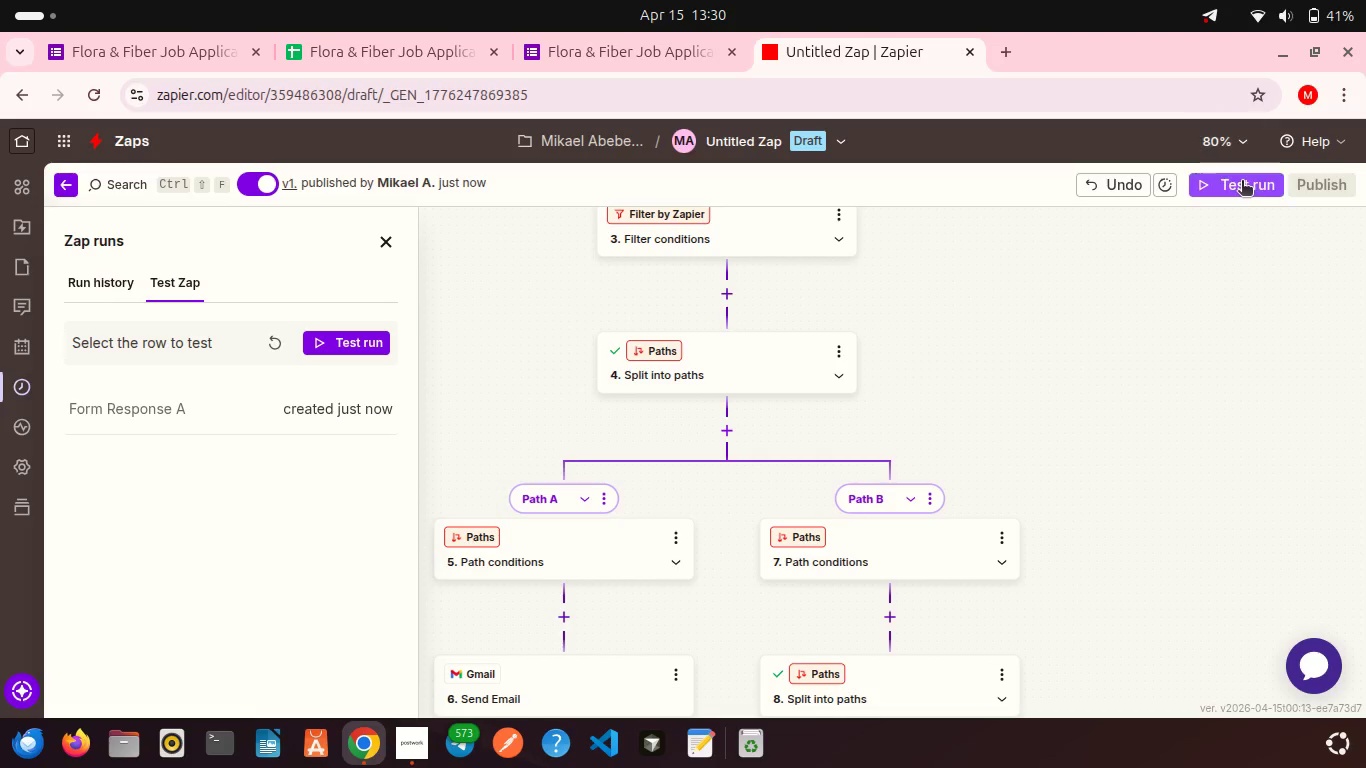 
left_click([1242, 182])
 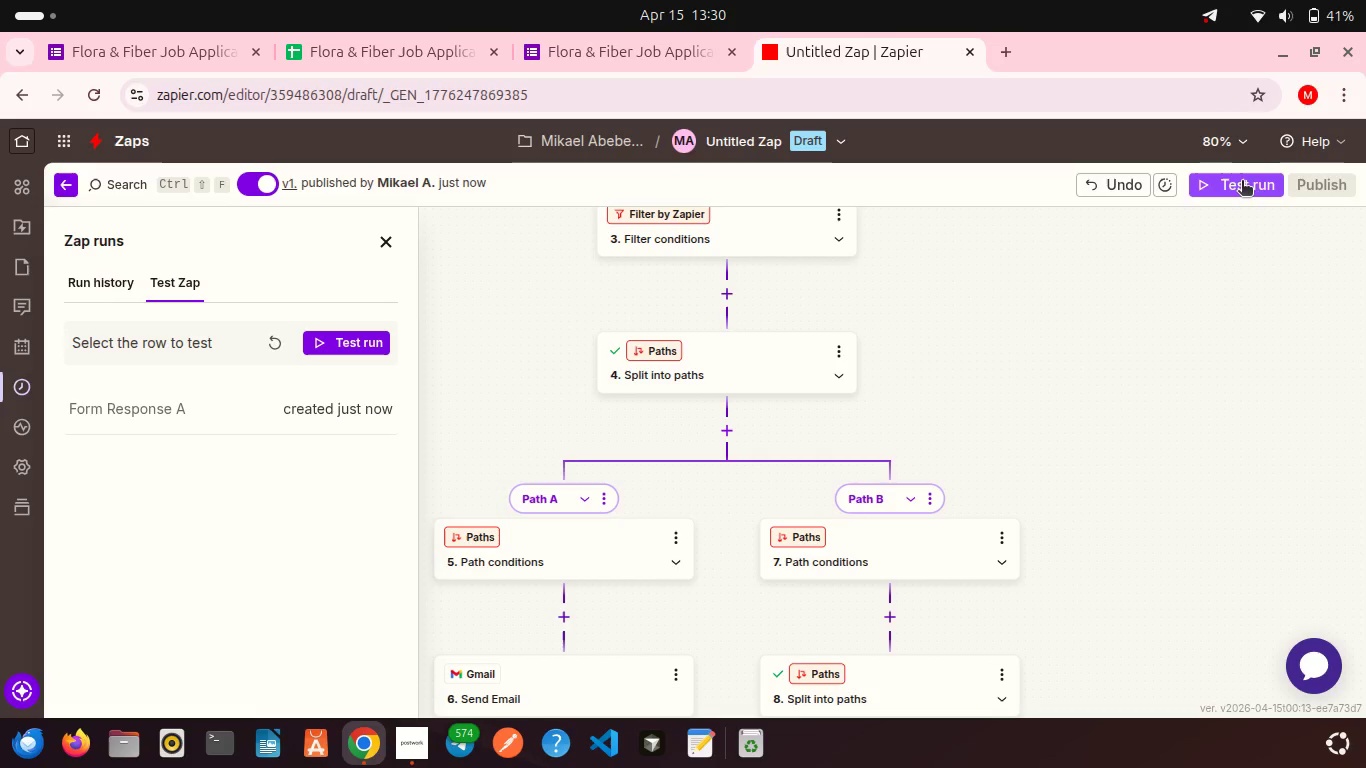 
left_click([340, 338])
 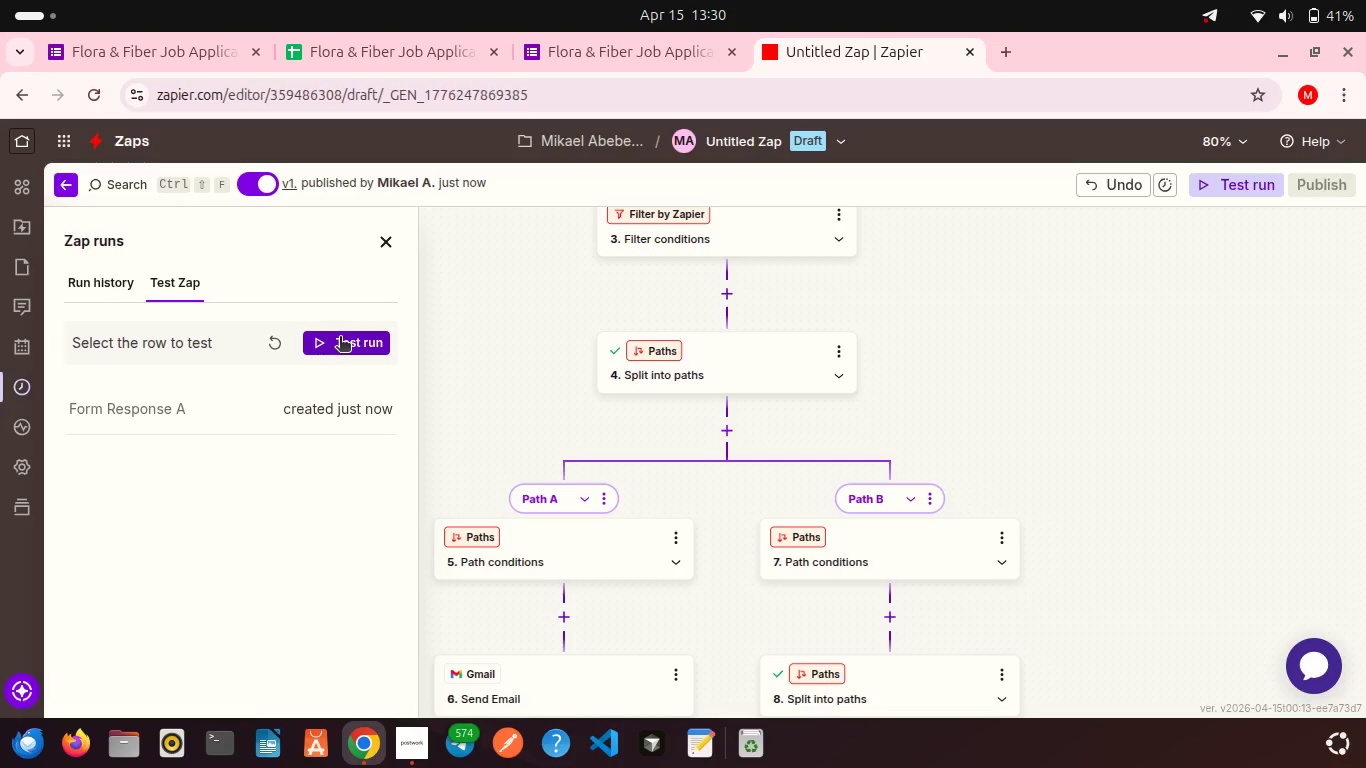 
left_click([318, 343])
 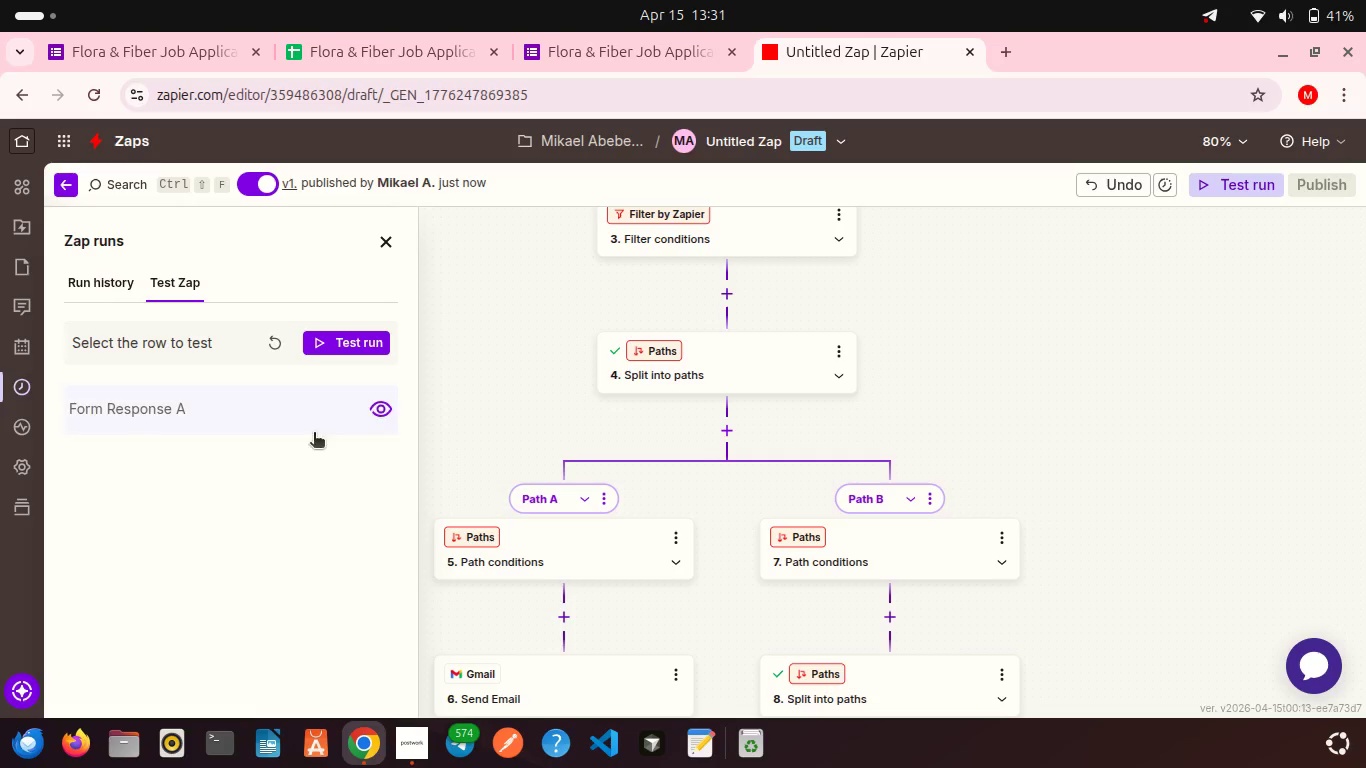 
scroll: coordinate [314, 434], scroll_direction: down, amount: 4.0
 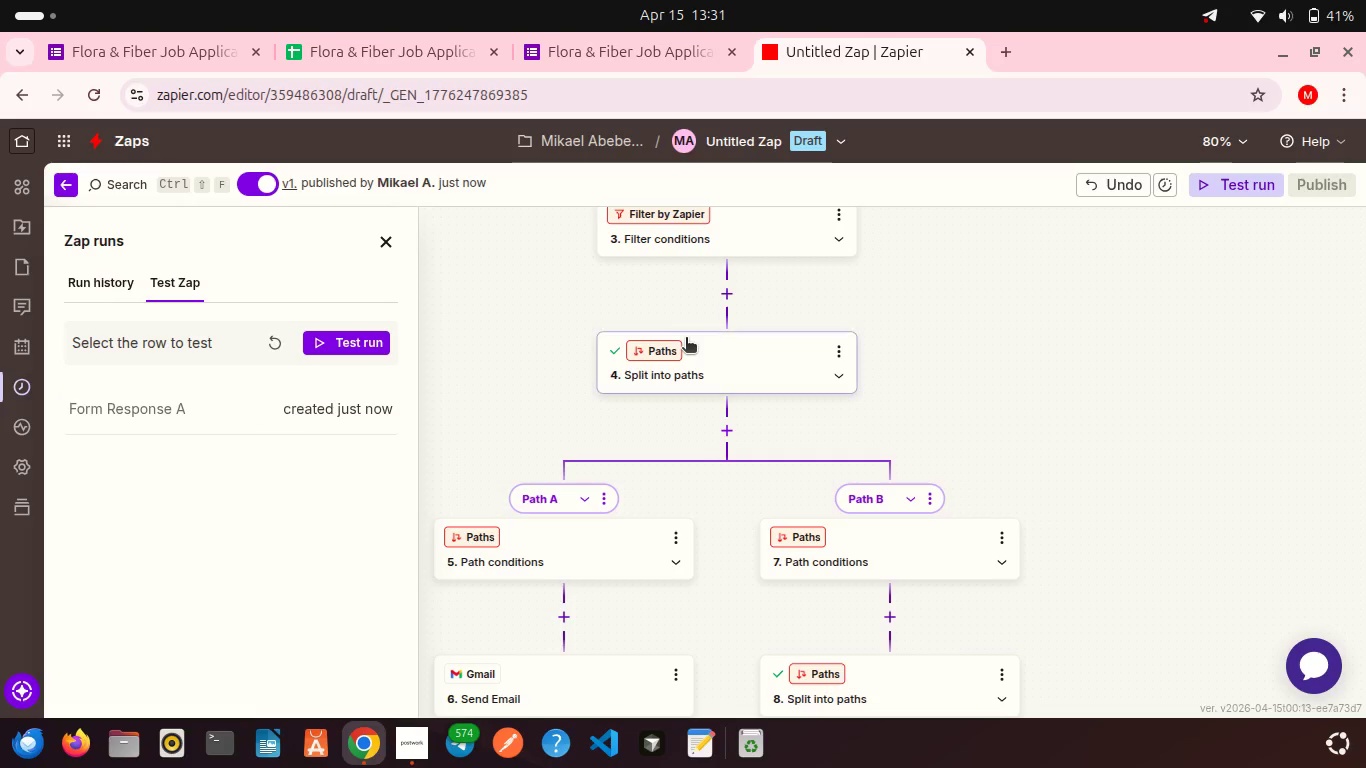 
scroll: coordinate [686, 339], scroll_direction: up, amount: 3.0
 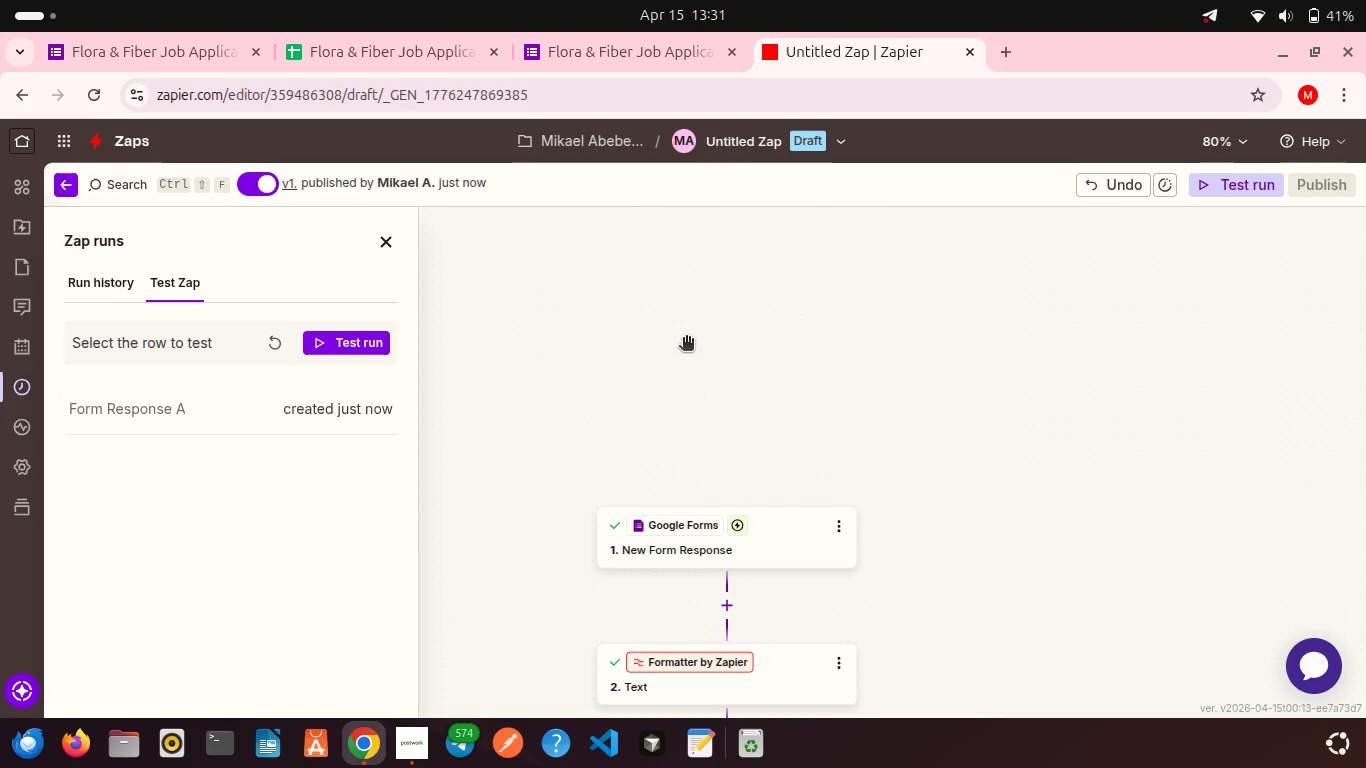 
scroll: coordinate [686, 339], scroll_direction: down, amount: 12.0
 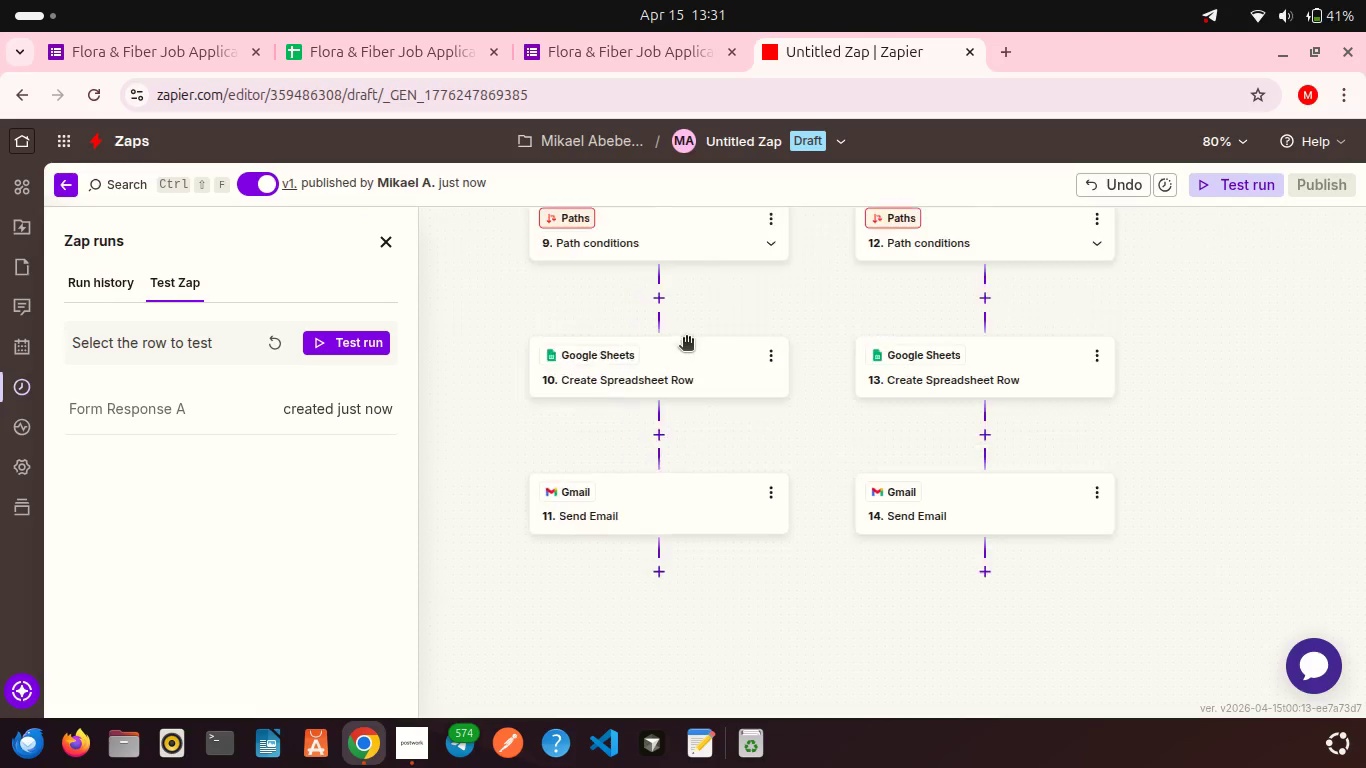 
scroll: coordinate [686, 339], scroll_direction: up, amount: 12.0
 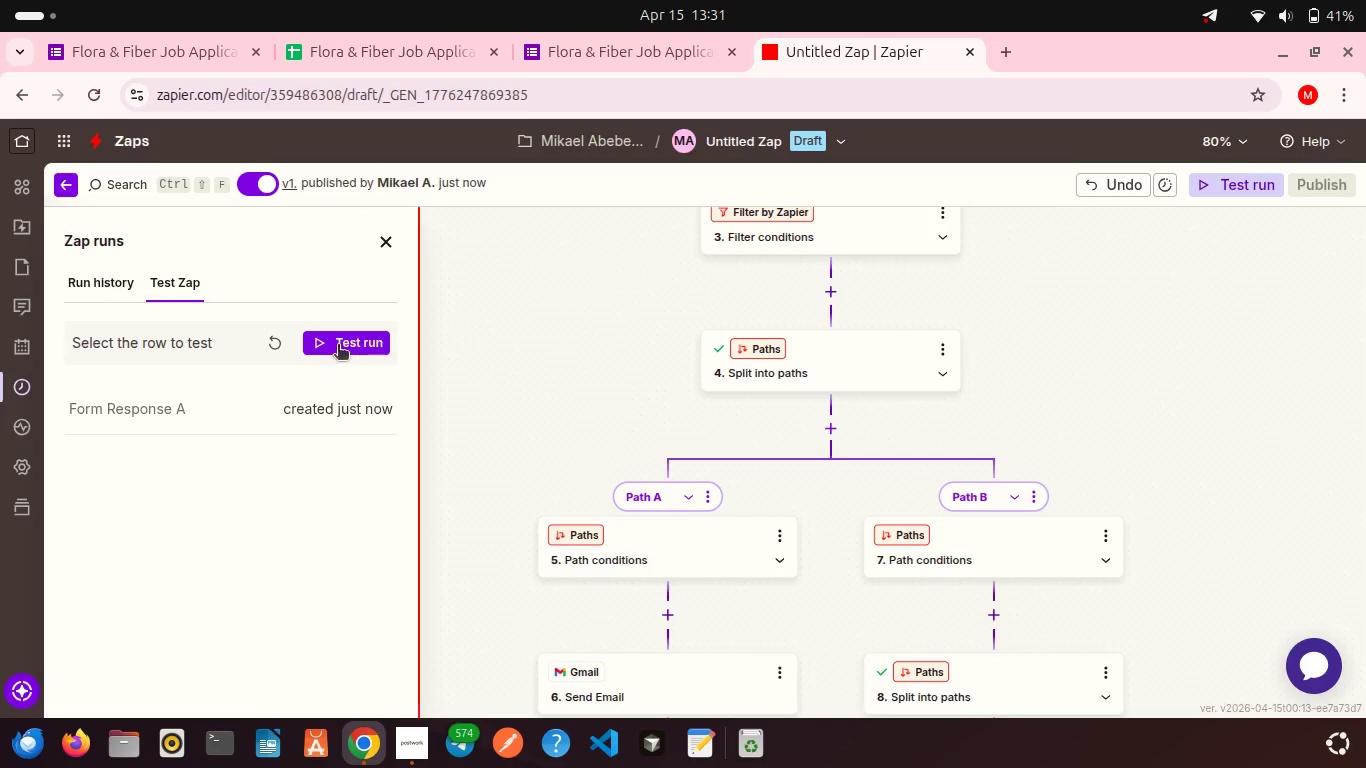 
left_click([330, 347])
 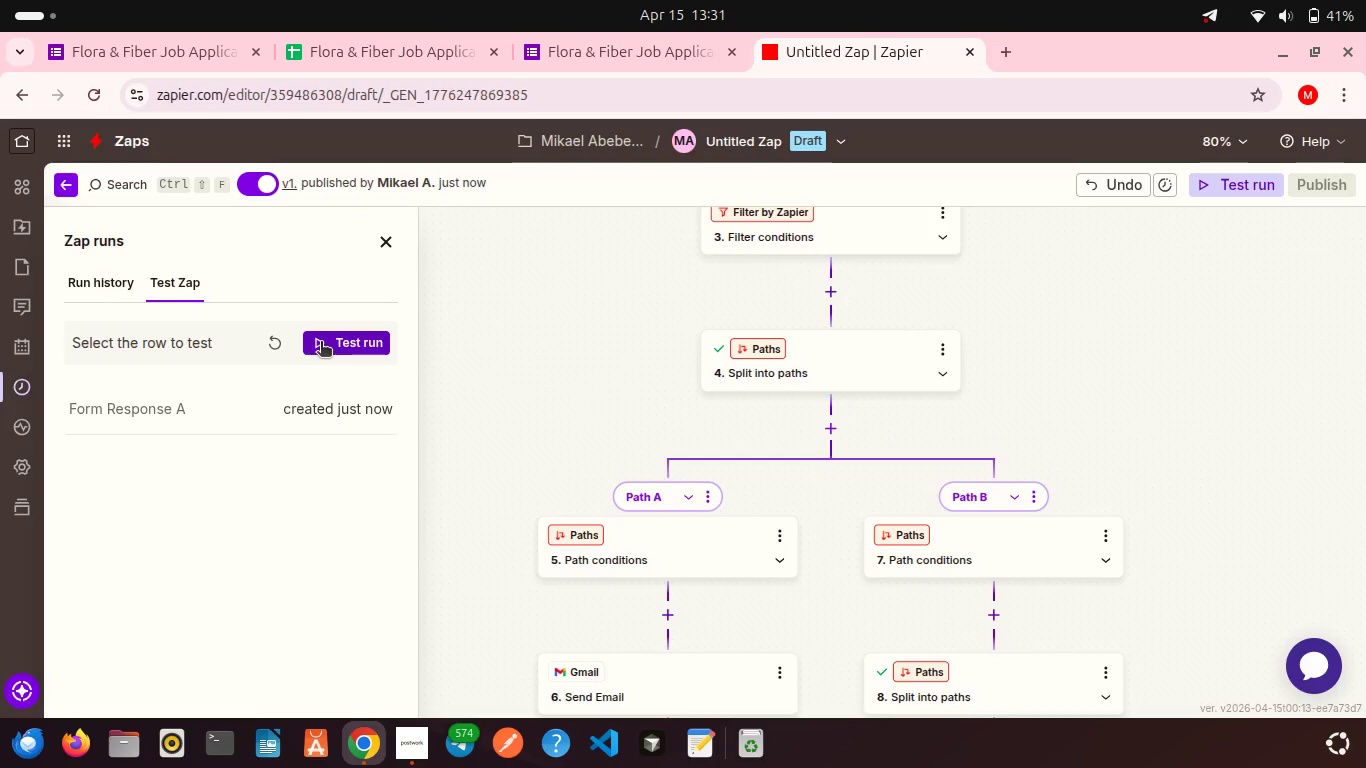 
left_click([321, 343])
 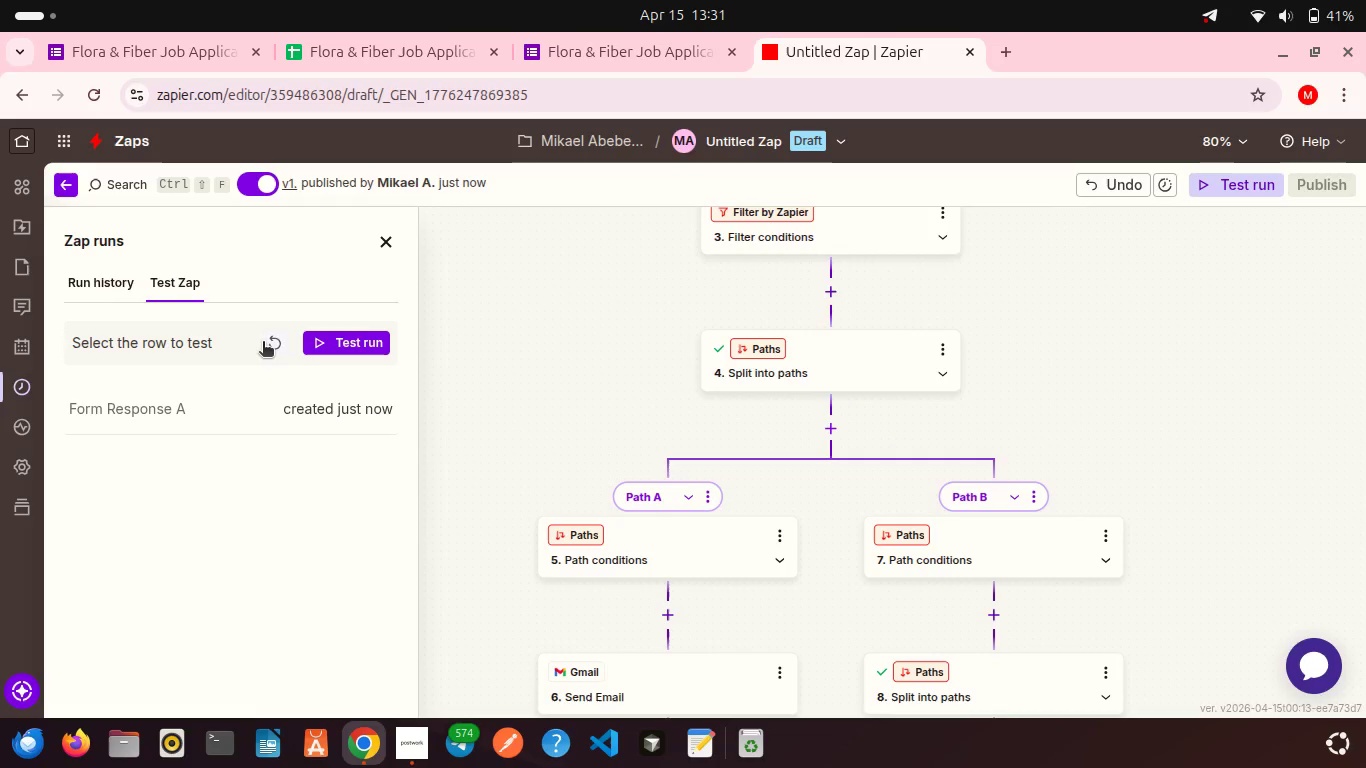 
left_click([263, 343])
 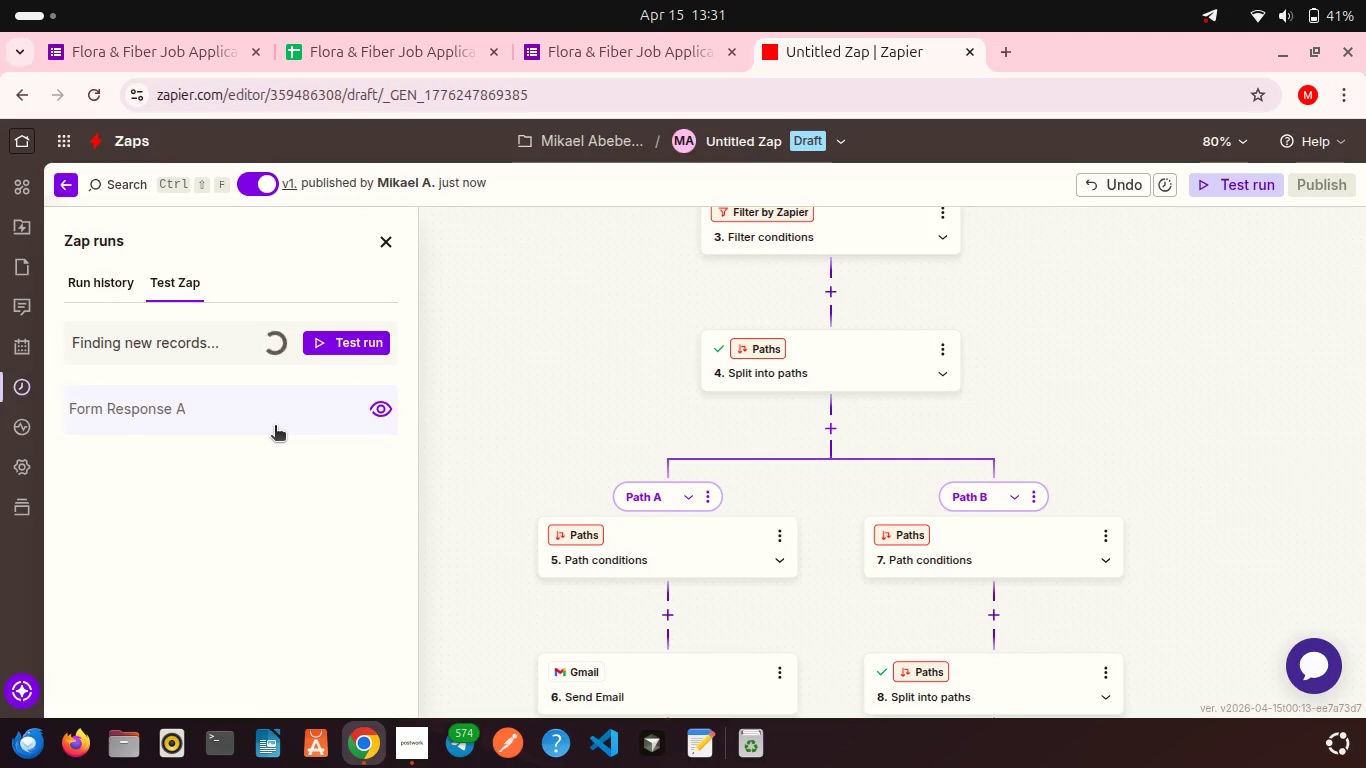 
left_click([275, 427])
 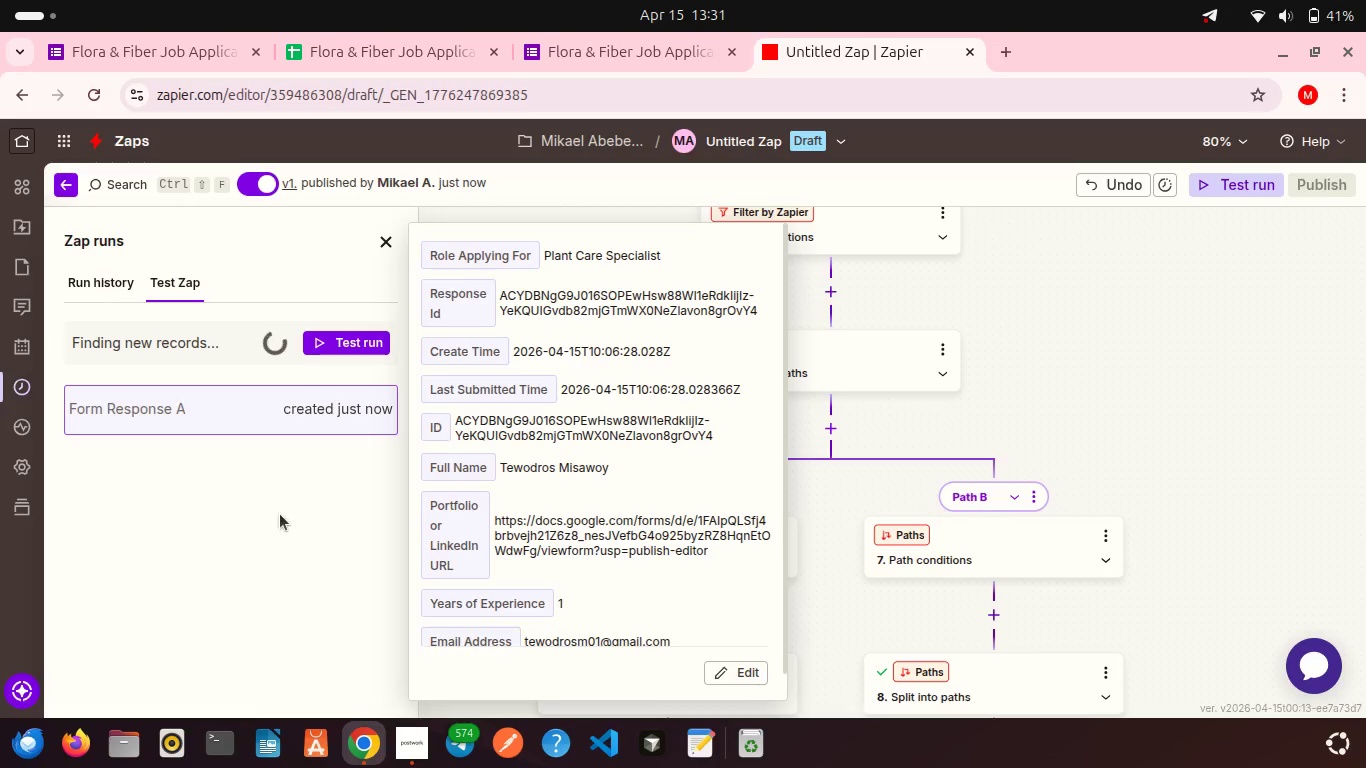 
left_click([280, 514])
 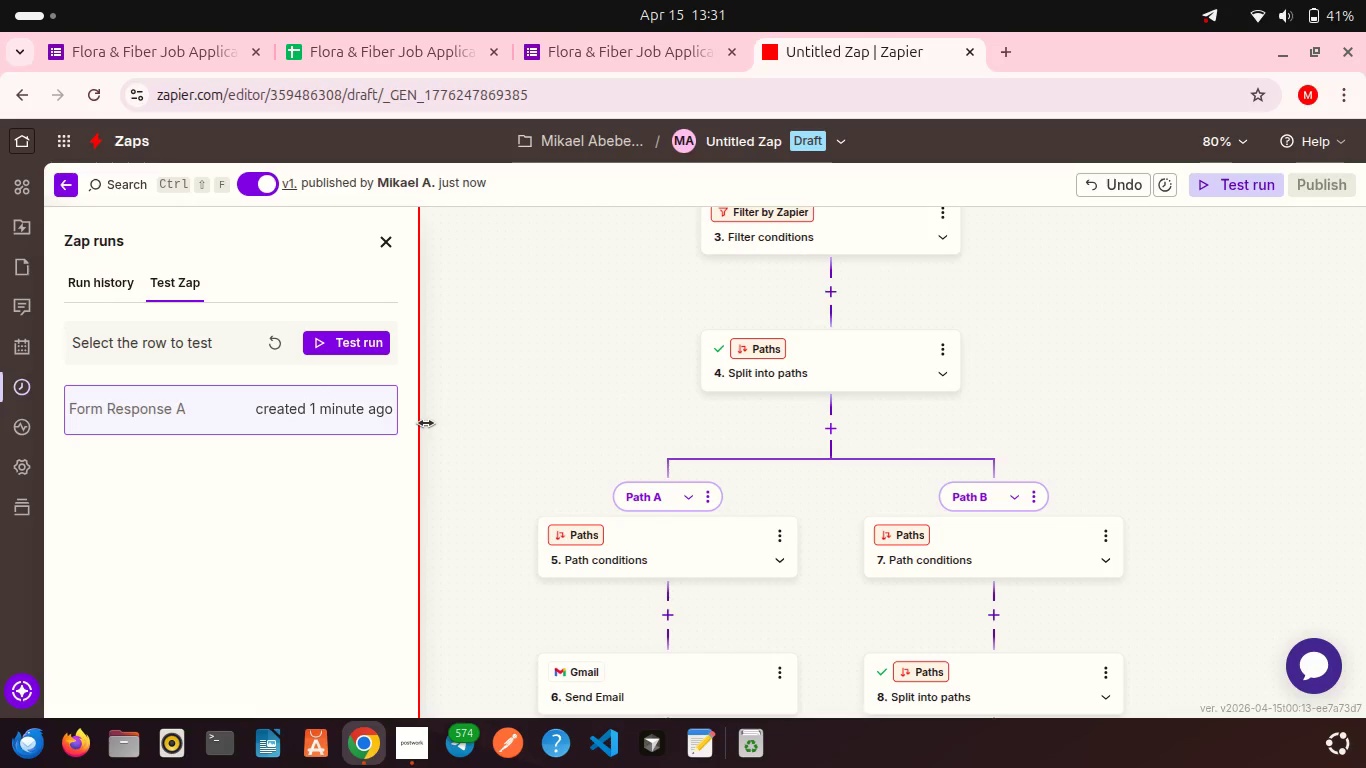 
left_click([333, 344])
 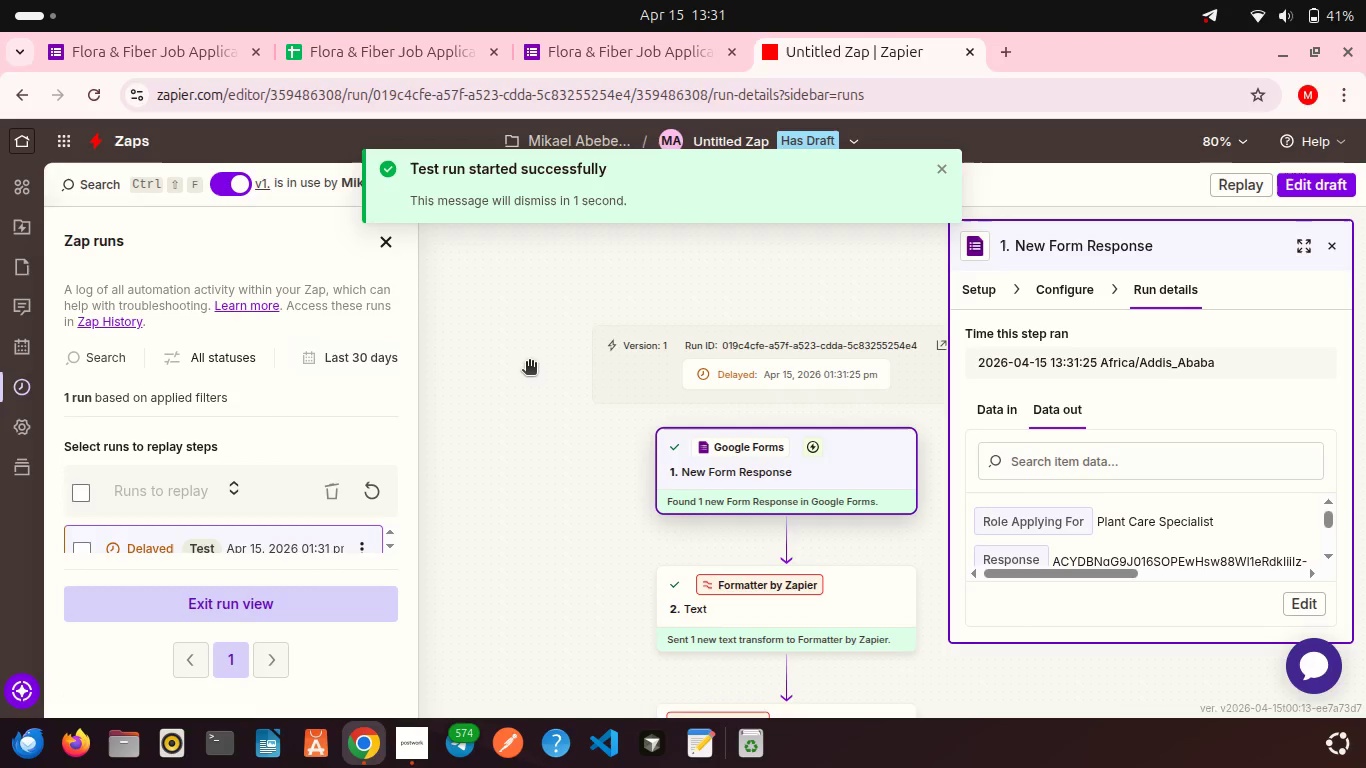 
wait(16.41)
 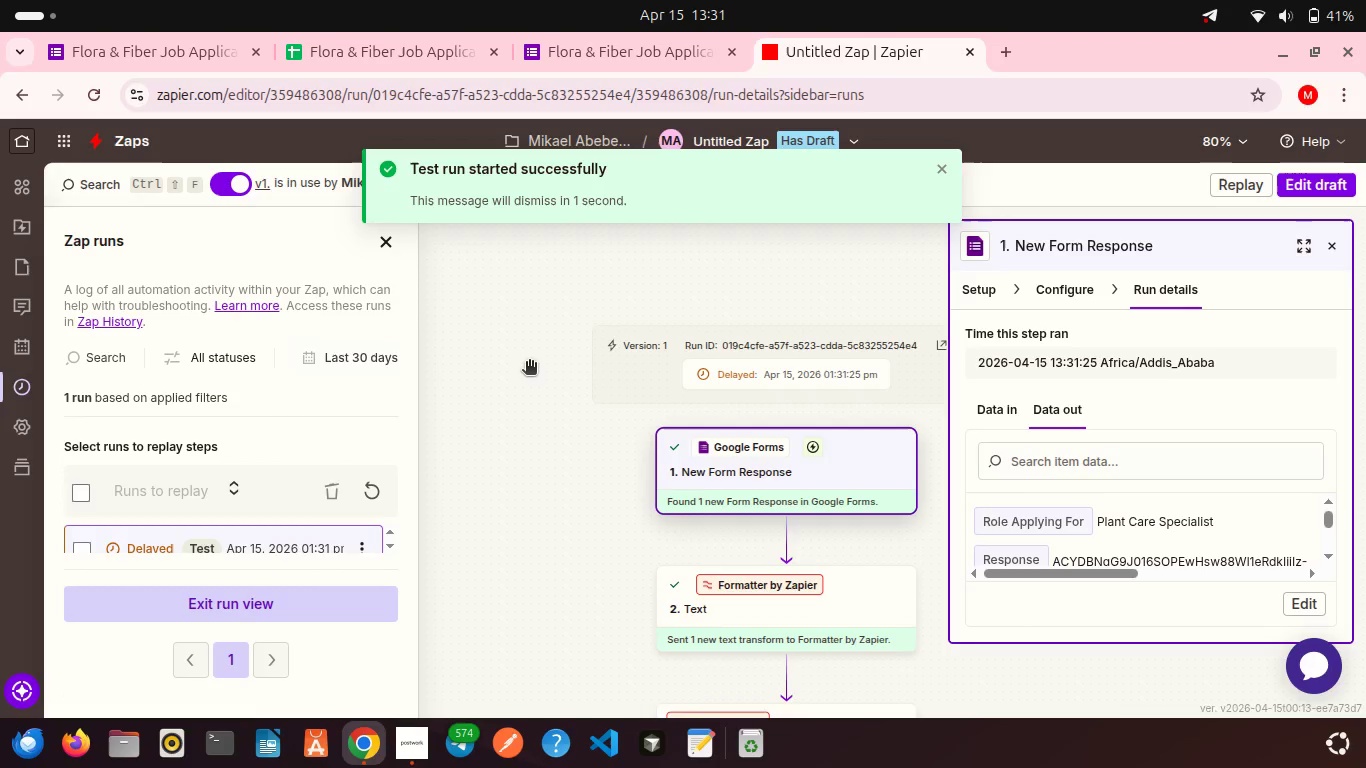 
scroll: coordinate [529, 363], scroll_direction: down, amount: 18.0
 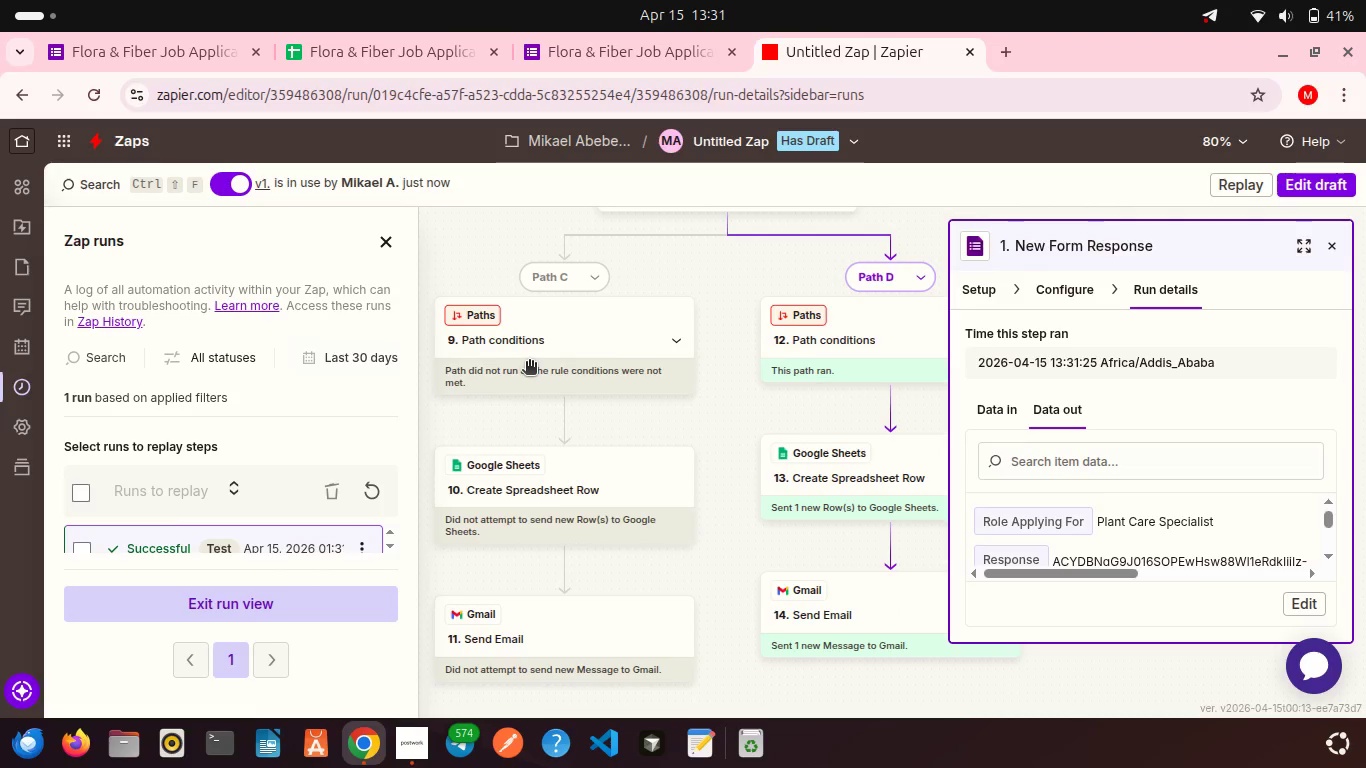 
scroll: coordinate [529, 363], scroll_direction: up, amount: 1.0
 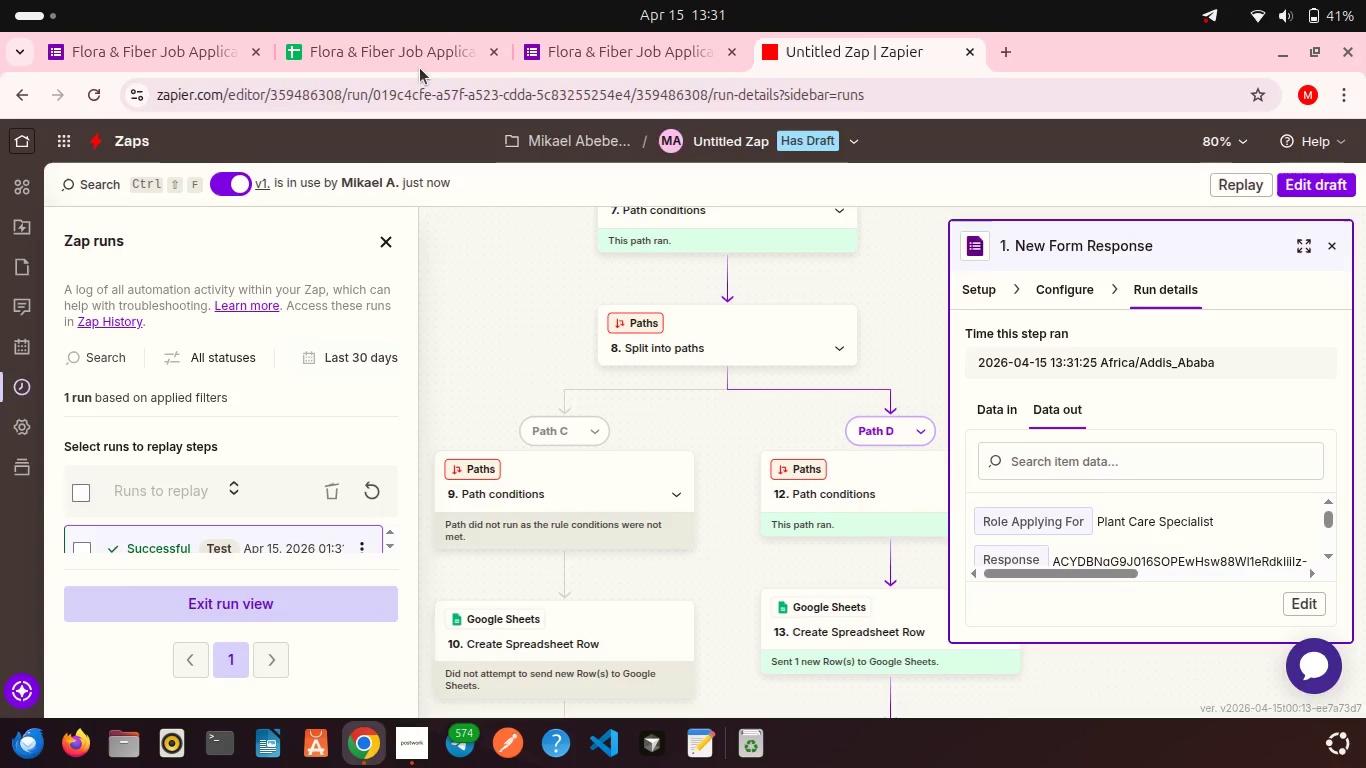 
left_click([420, 68])
 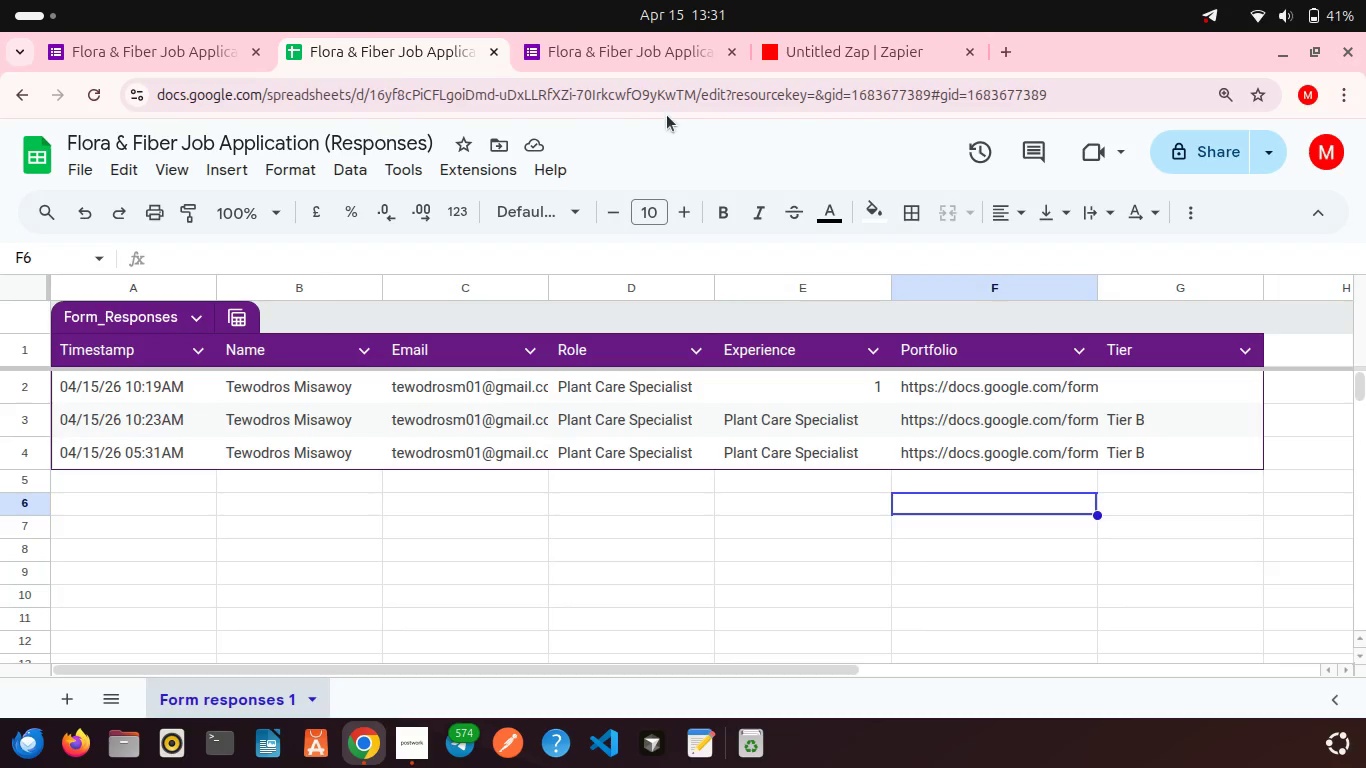 
left_click([633, 44])
 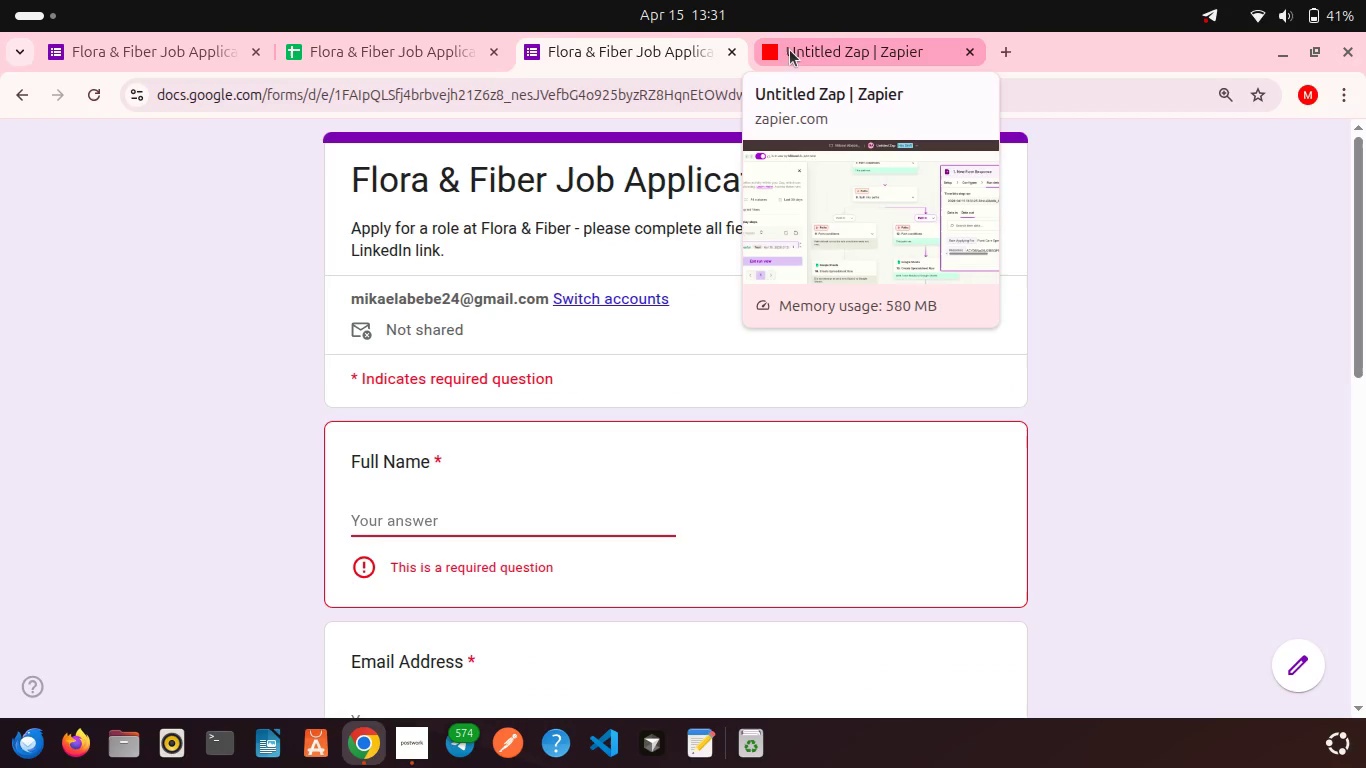 
left_click([776, 45])
 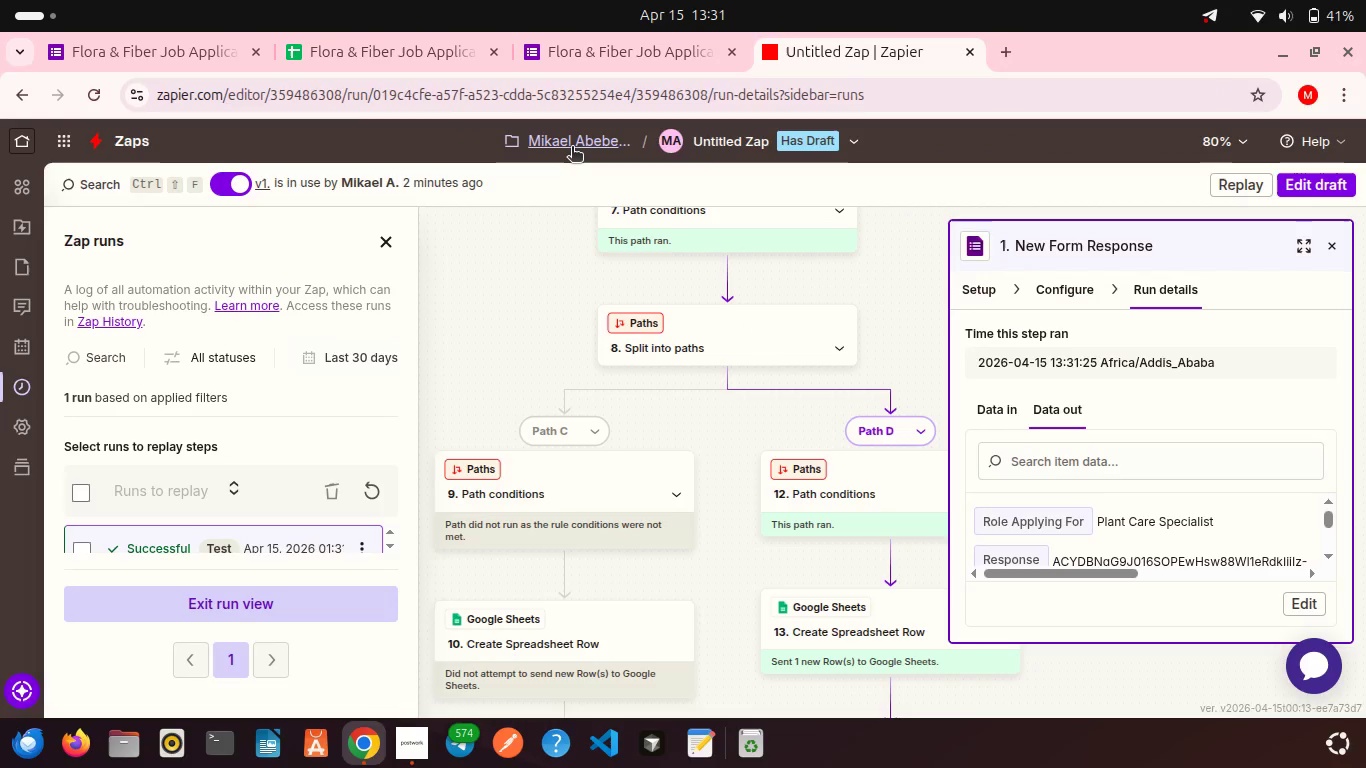 
left_click_drag(start_coordinate=[572, 148], to_coordinate=[679, 159])
 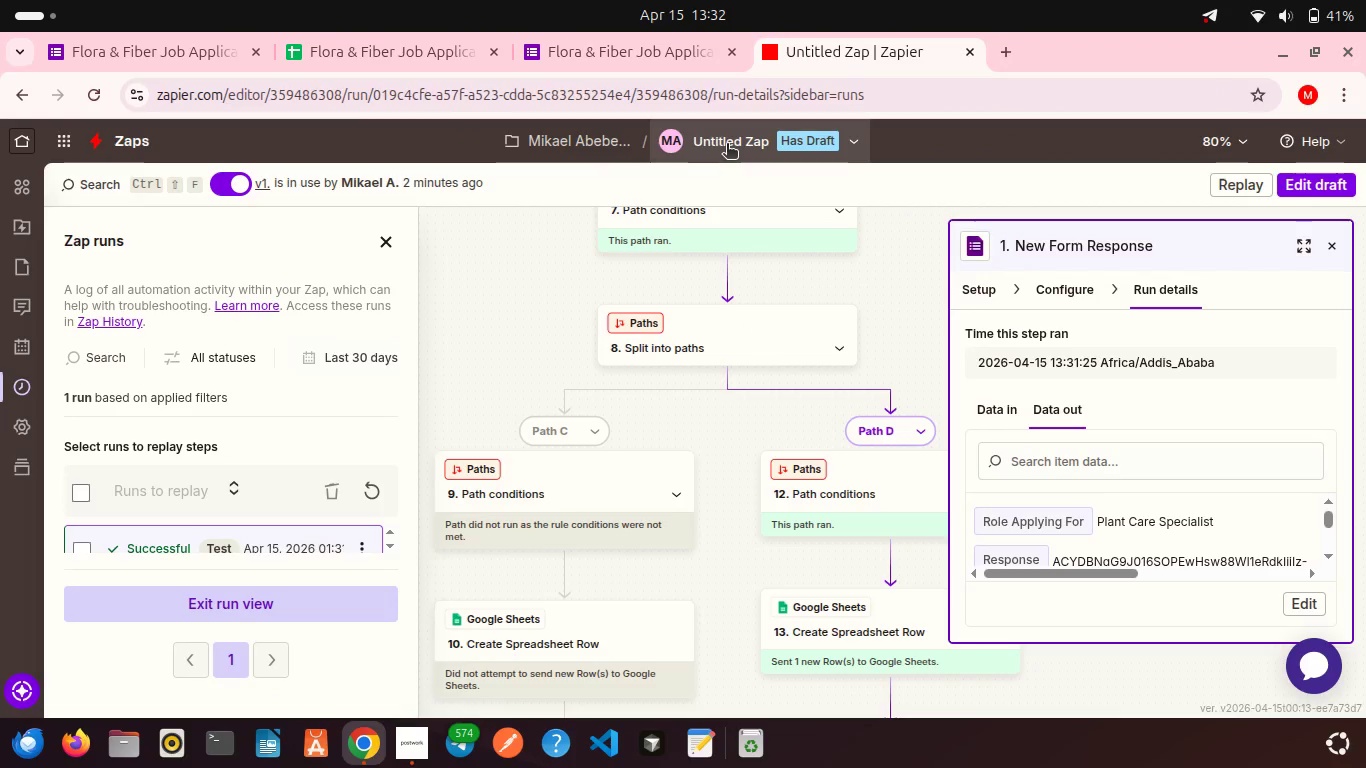 
left_click([727, 145])
 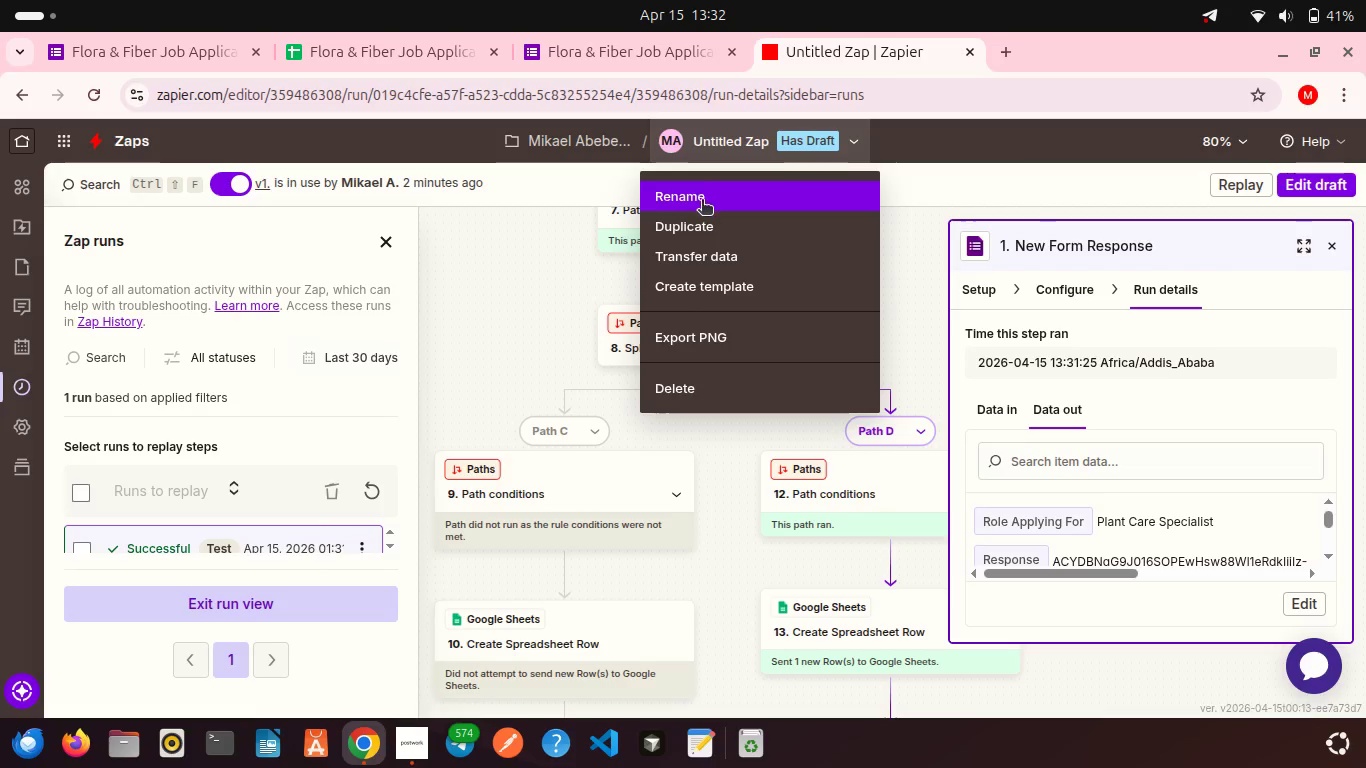 
left_click([701, 202])
 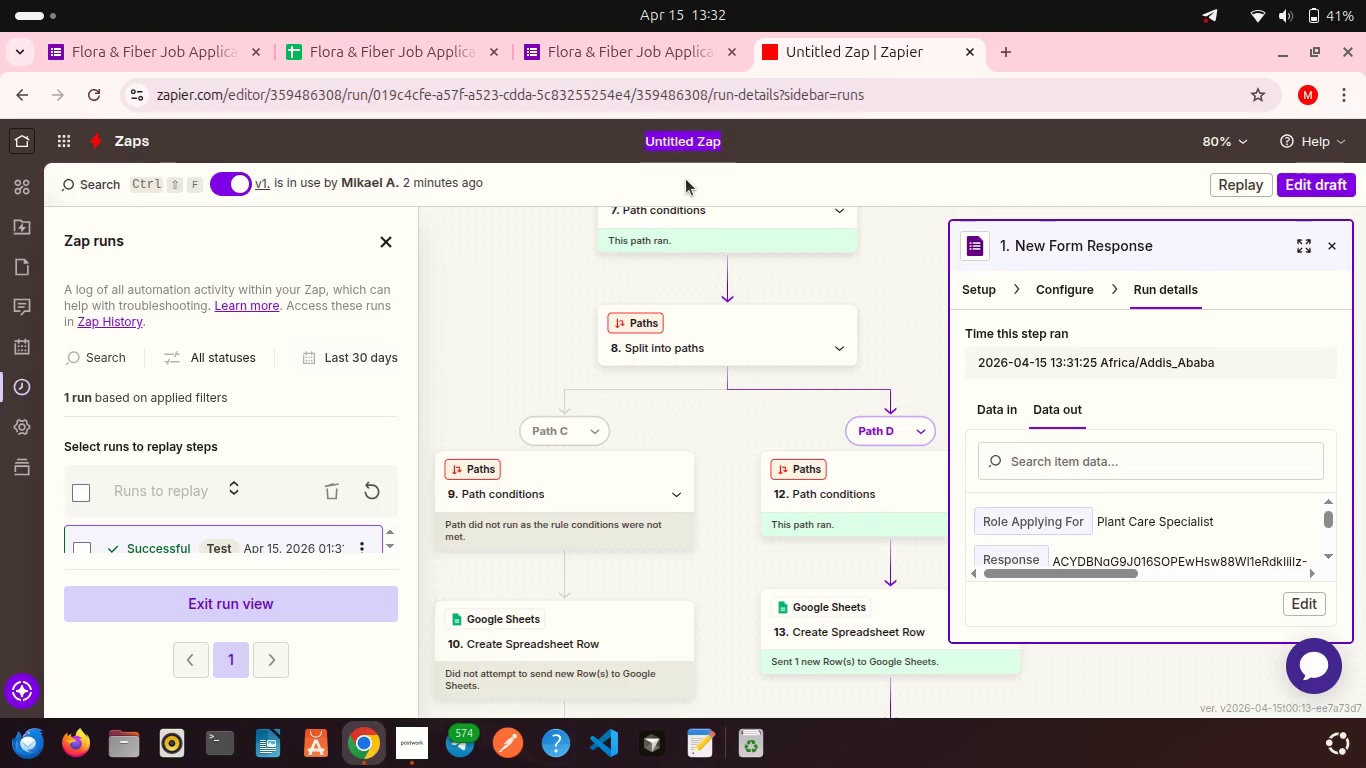 
key(ArrowRight)
 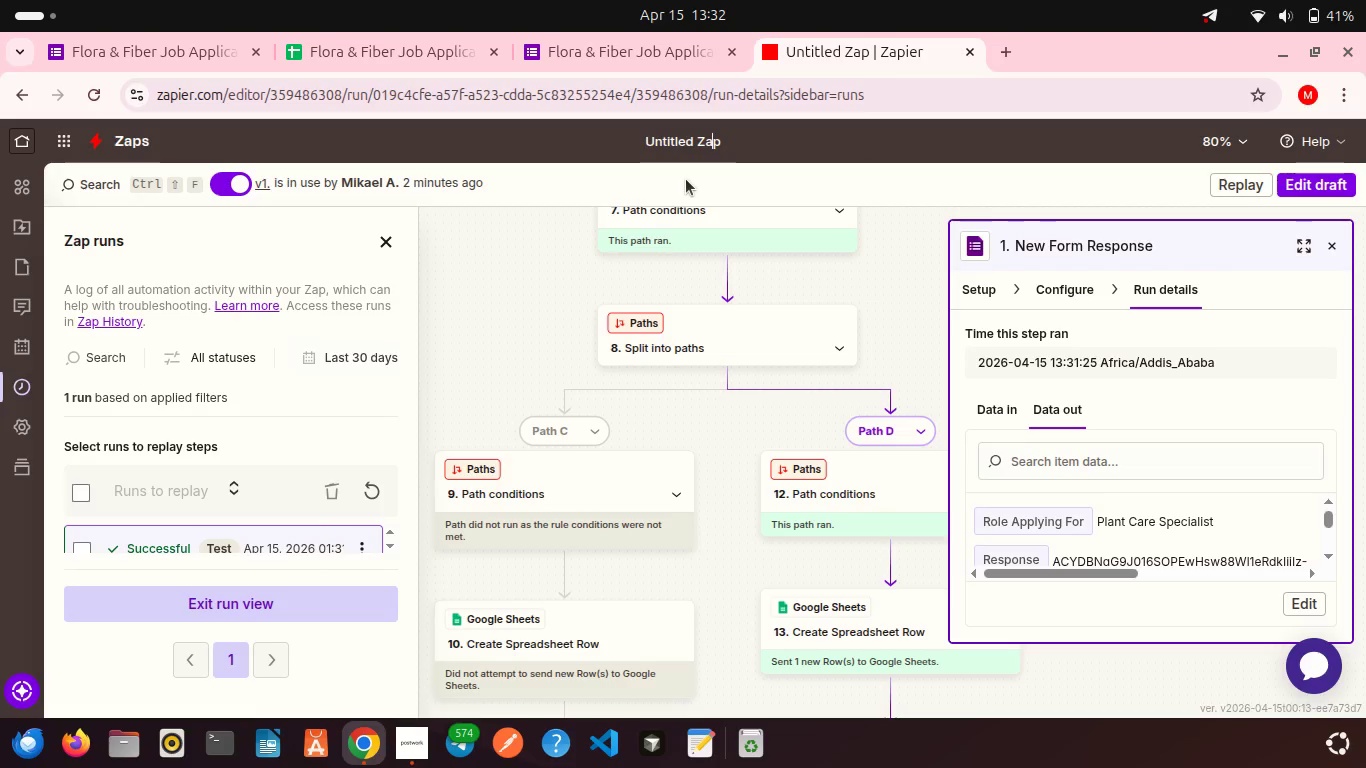 
key(ArrowLeft)
 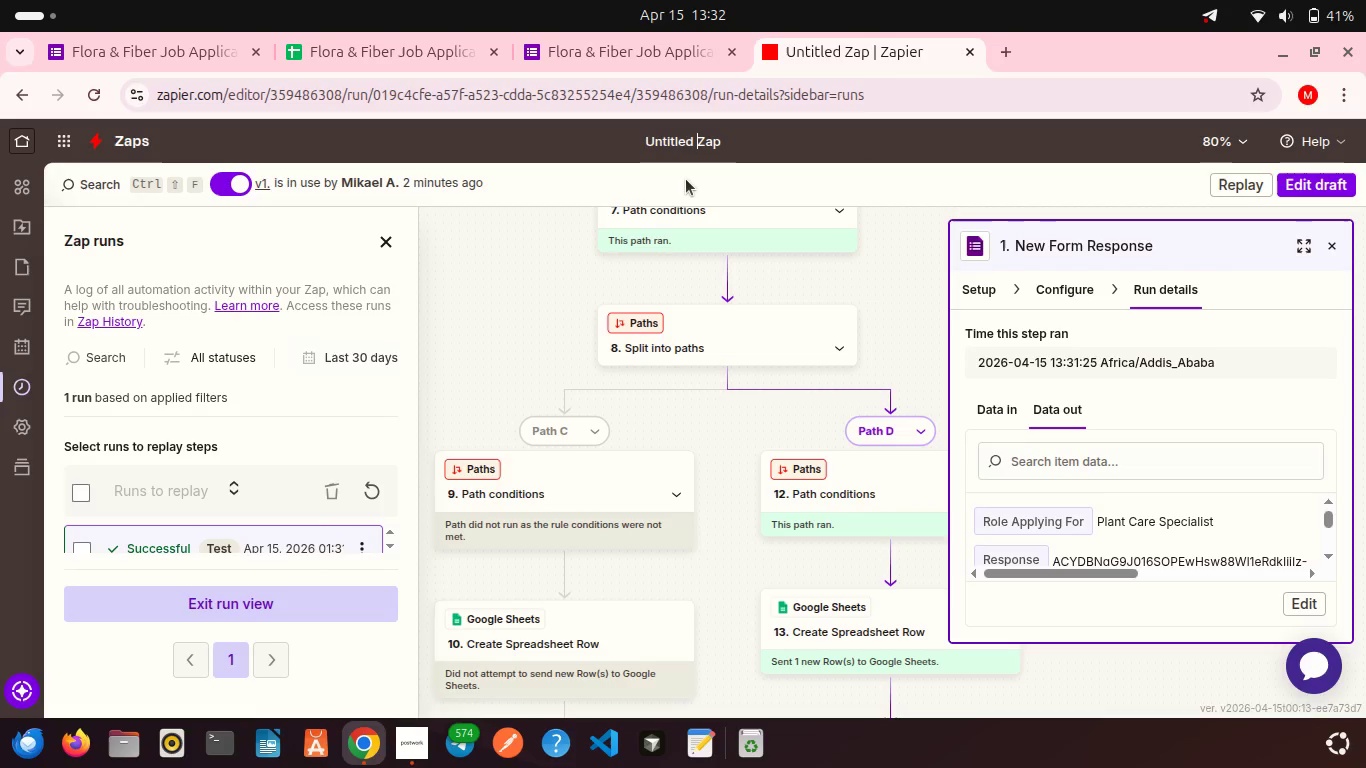 
key(ArrowLeft)
 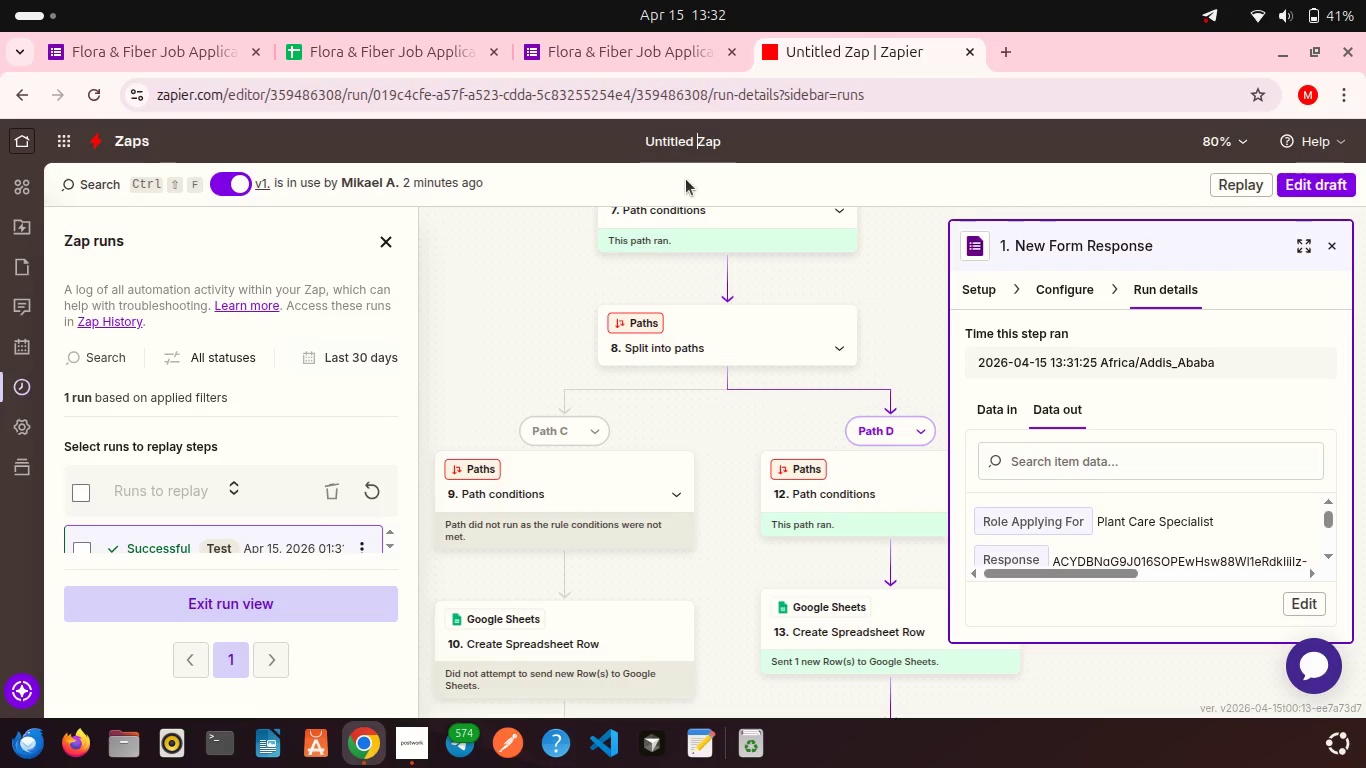 
key(ArrowLeft)
 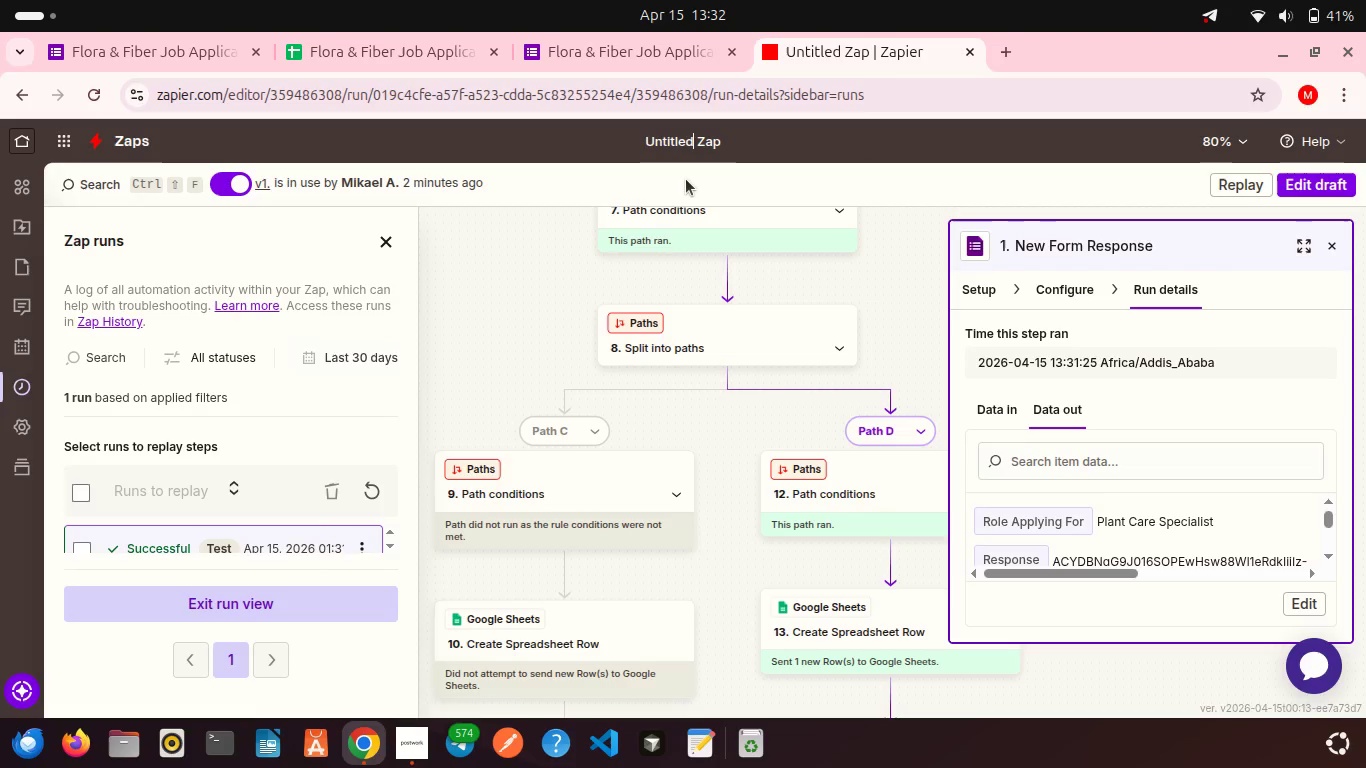 
key(ArrowLeft)
 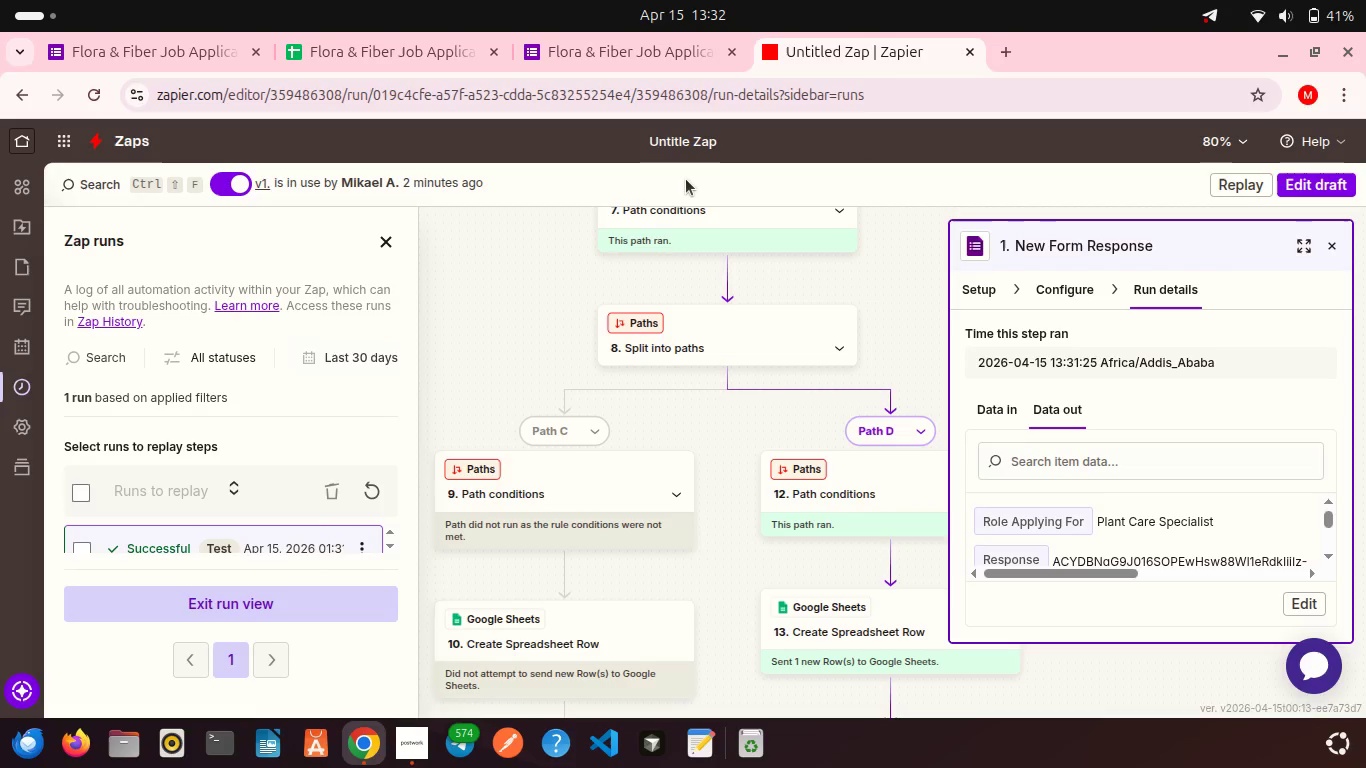 
hold_key(key=Backspace, duration=0.85)
 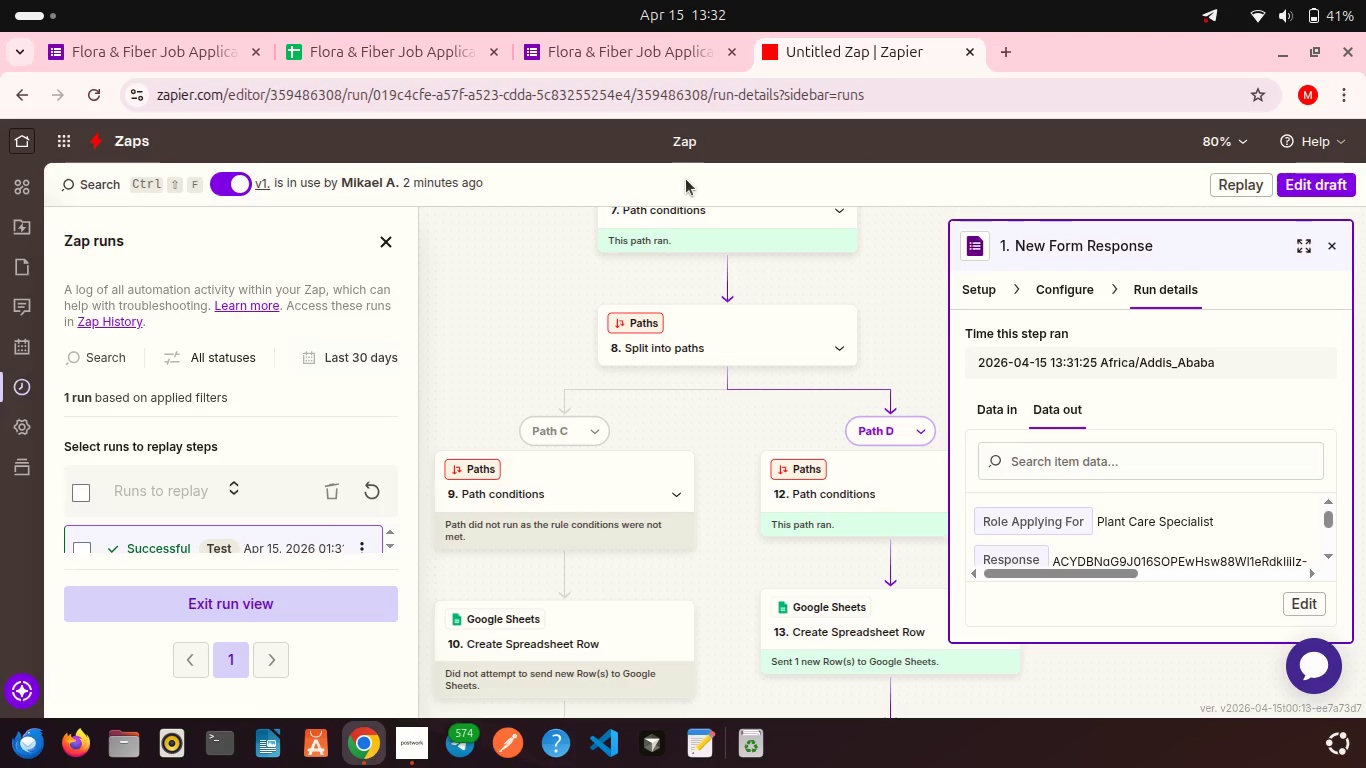 
type(Flora & Fiber Job Application)
 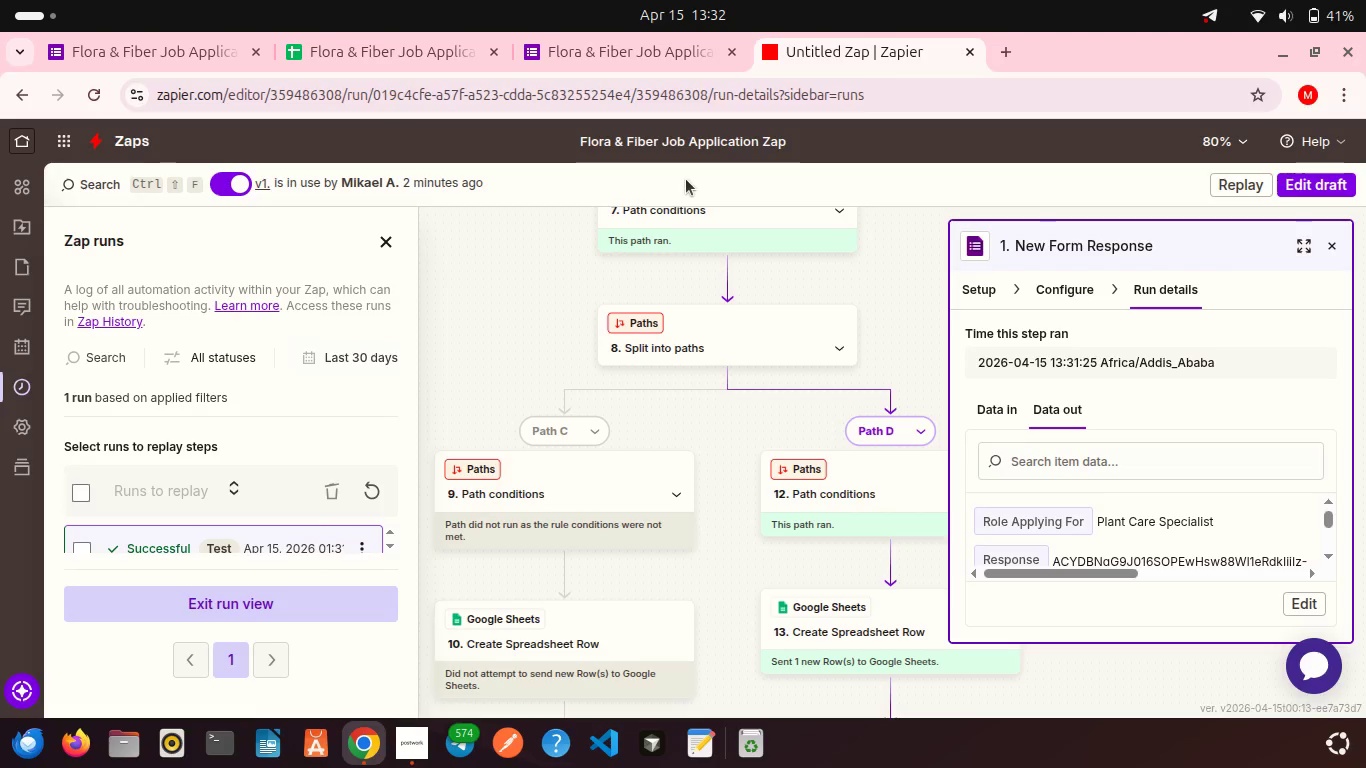 
left_click([523, 295])
 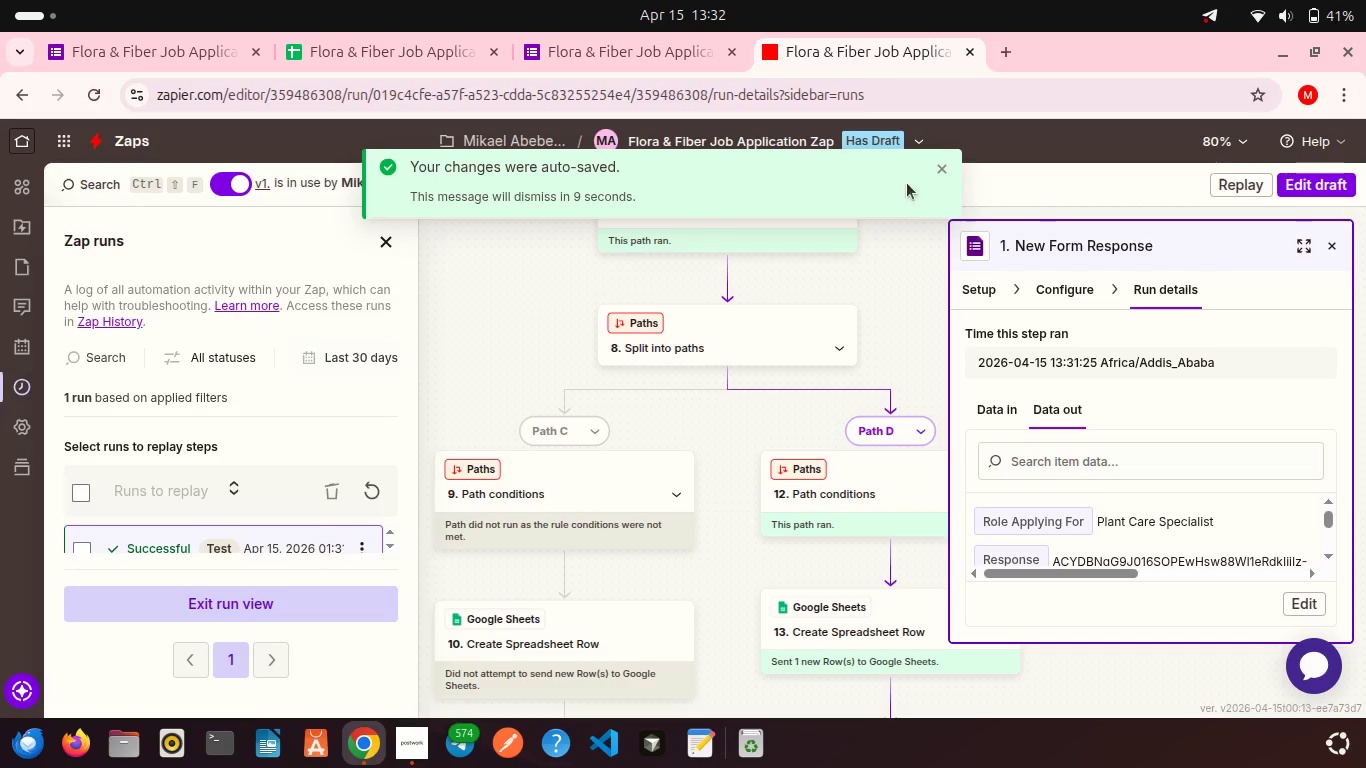 
left_click([942, 166])
 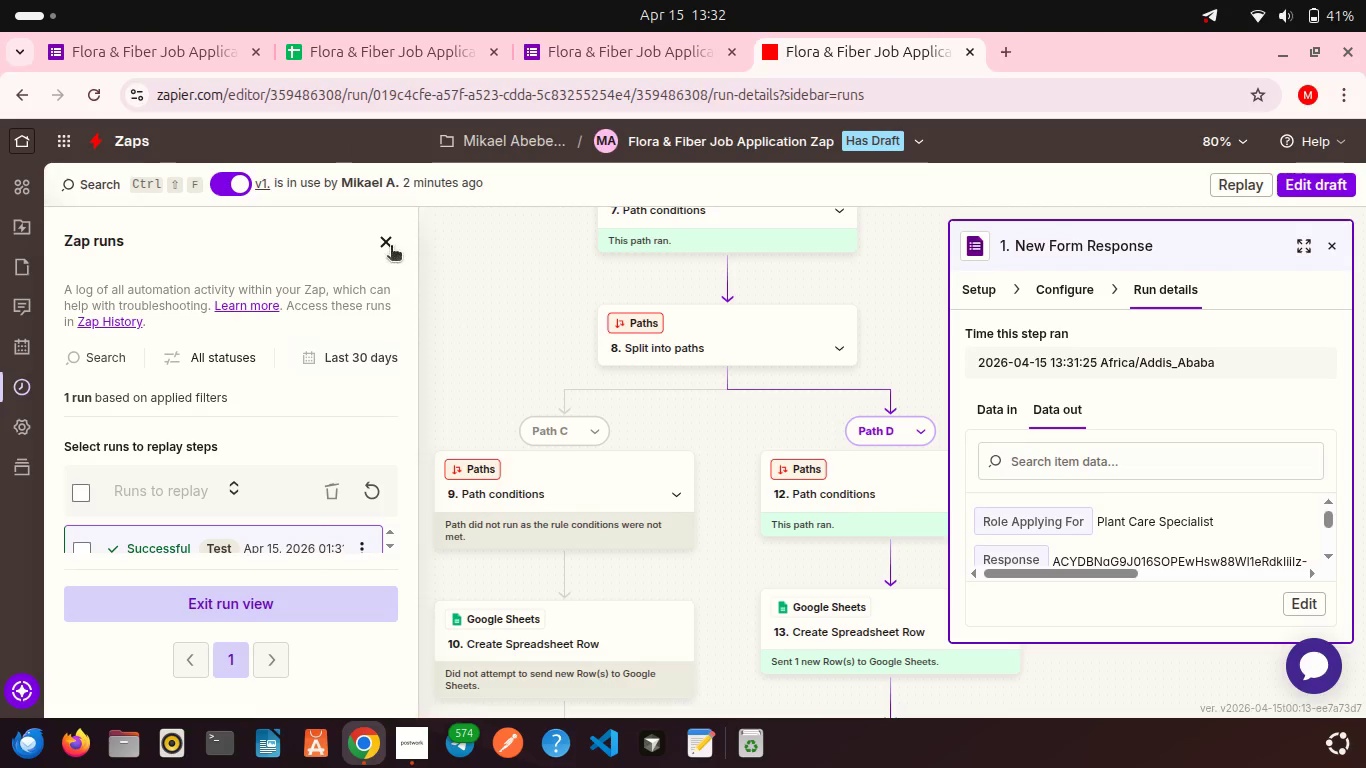 
left_click([391, 247])
 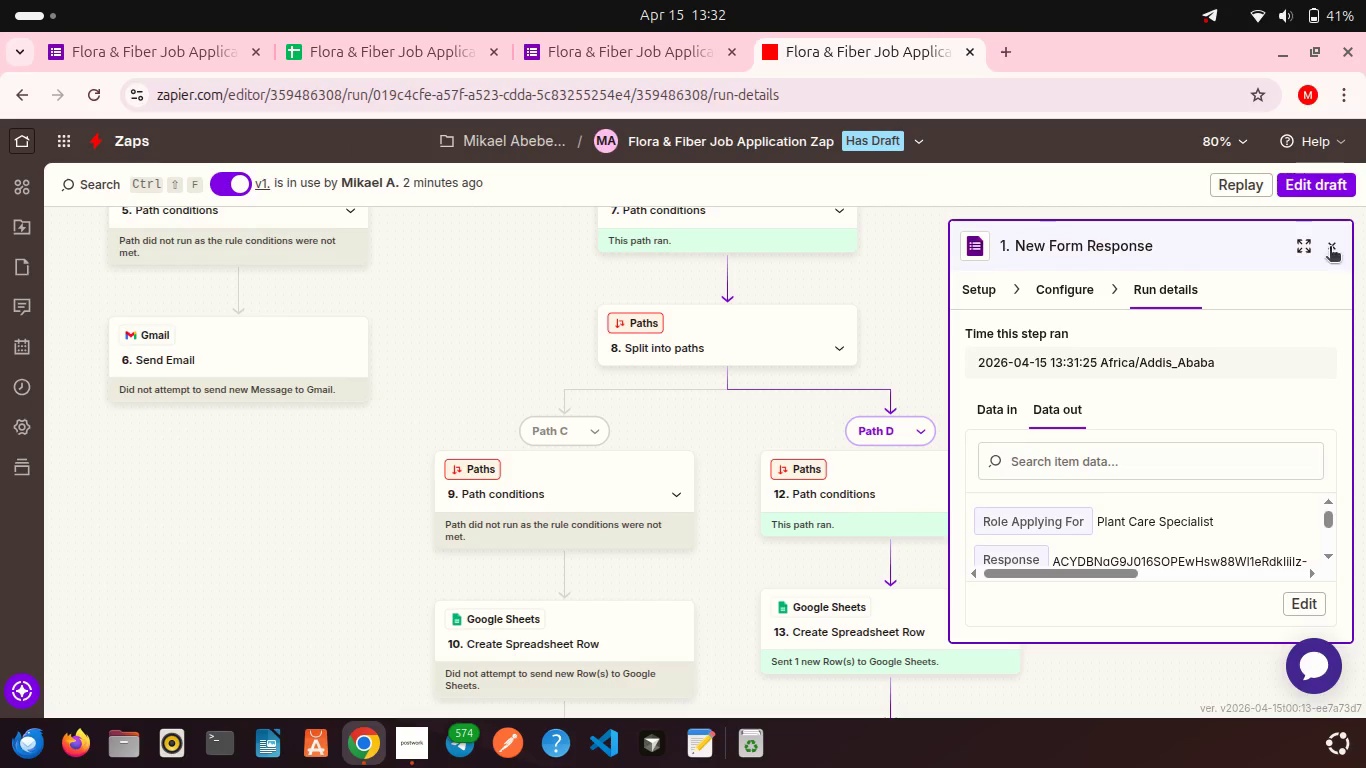 
left_click([1330, 248])
 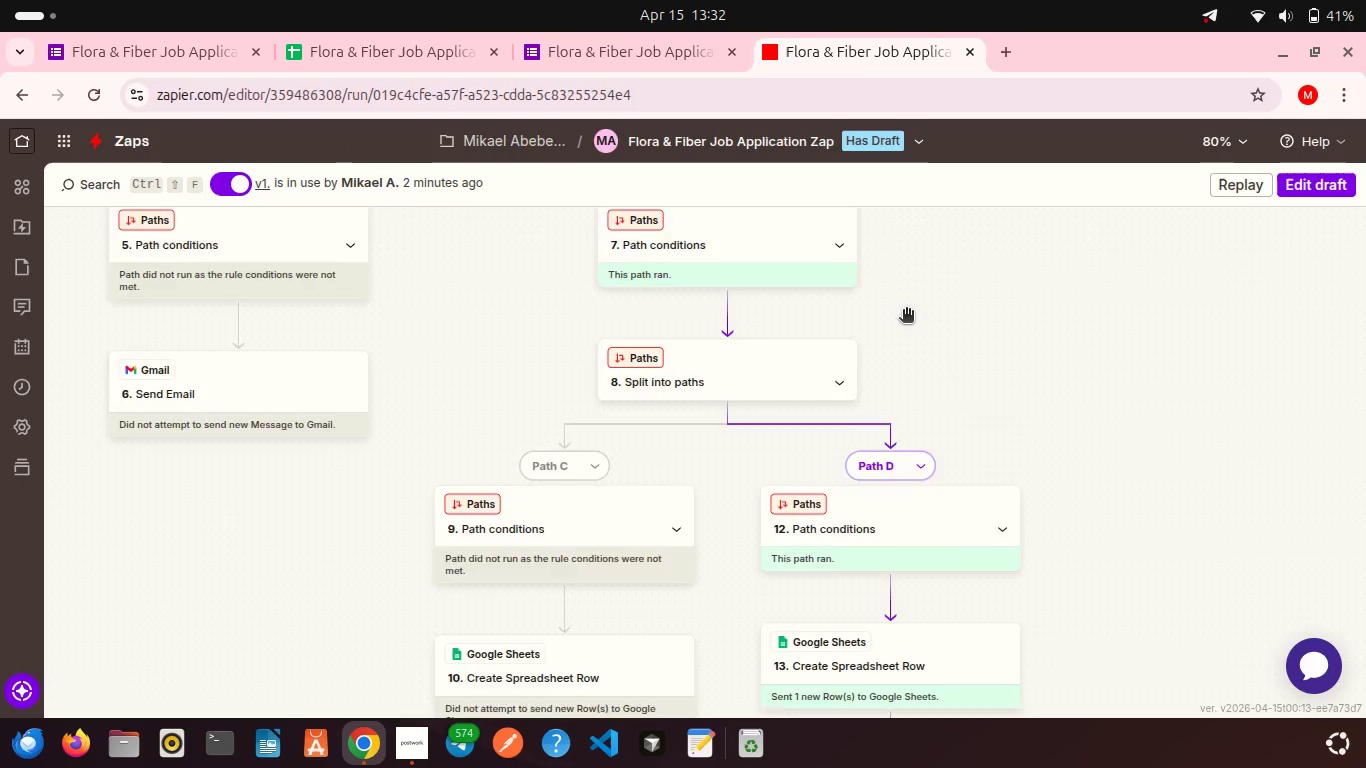 
scroll: coordinate [906, 311], scroll_direction: up, amount: 14.0
 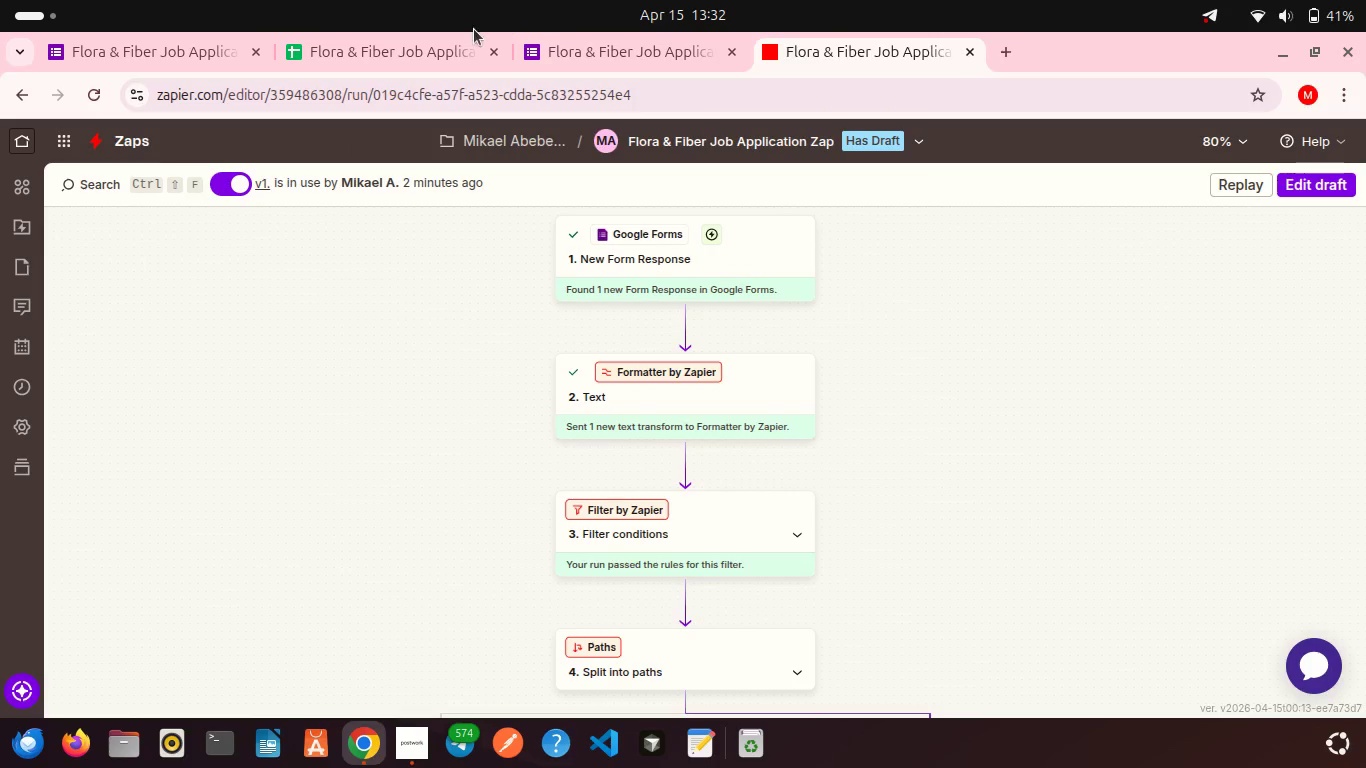 
left_click([439, 46])
 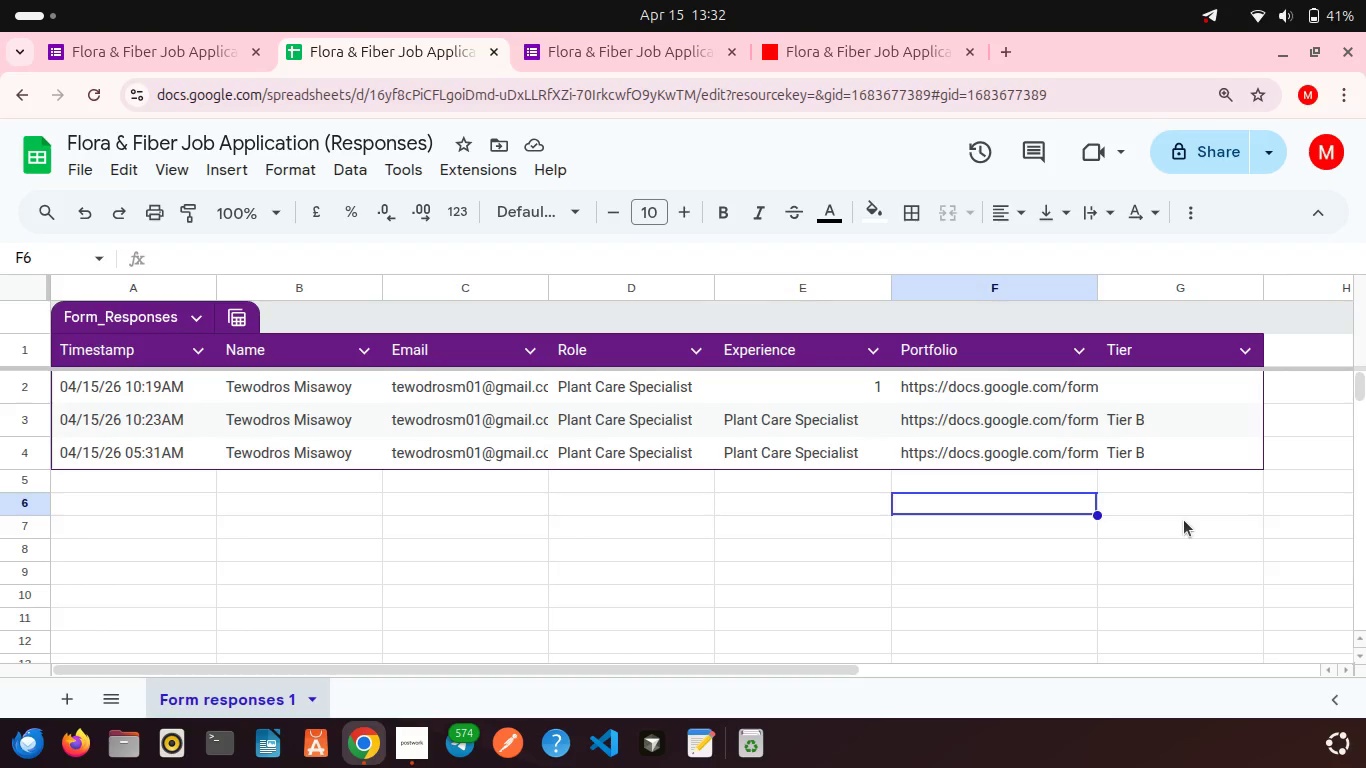 
left_click([1184, 520])
 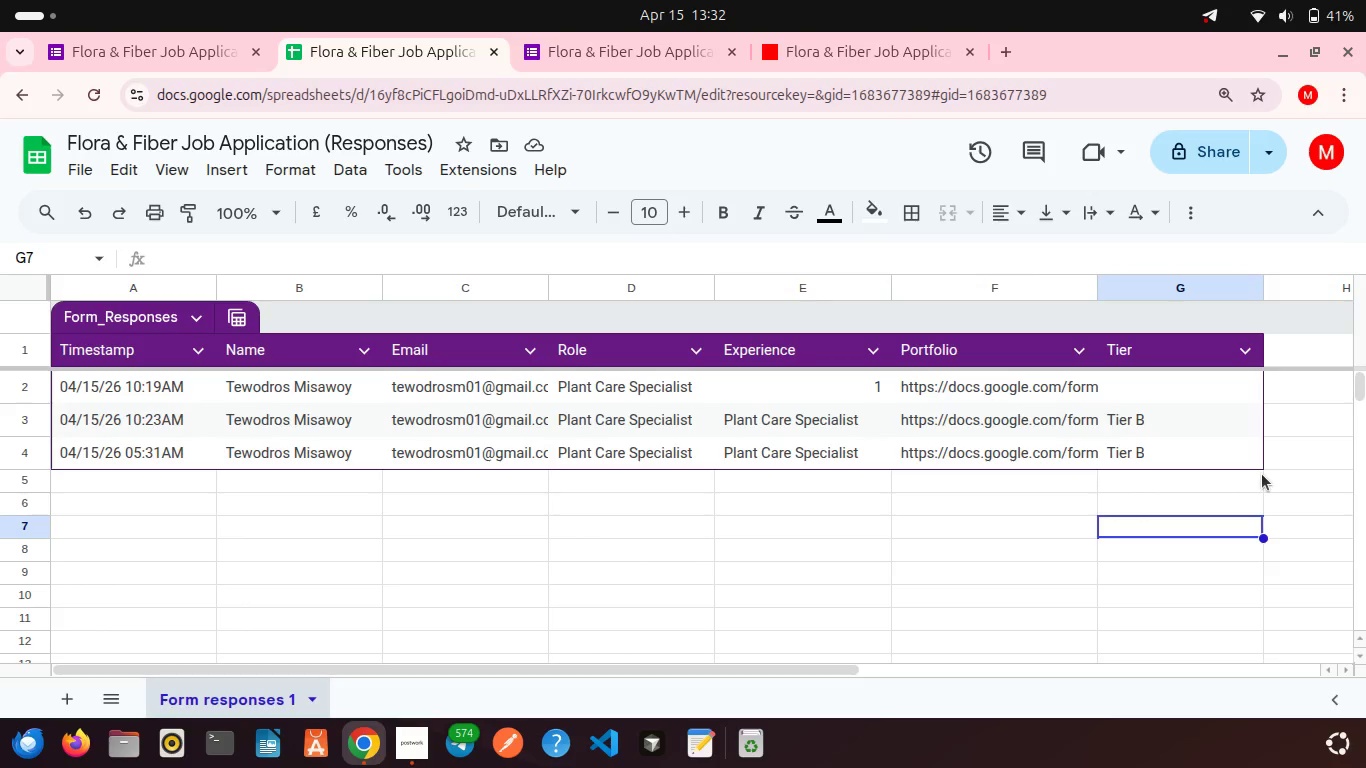 
left_click([1262, 474])
 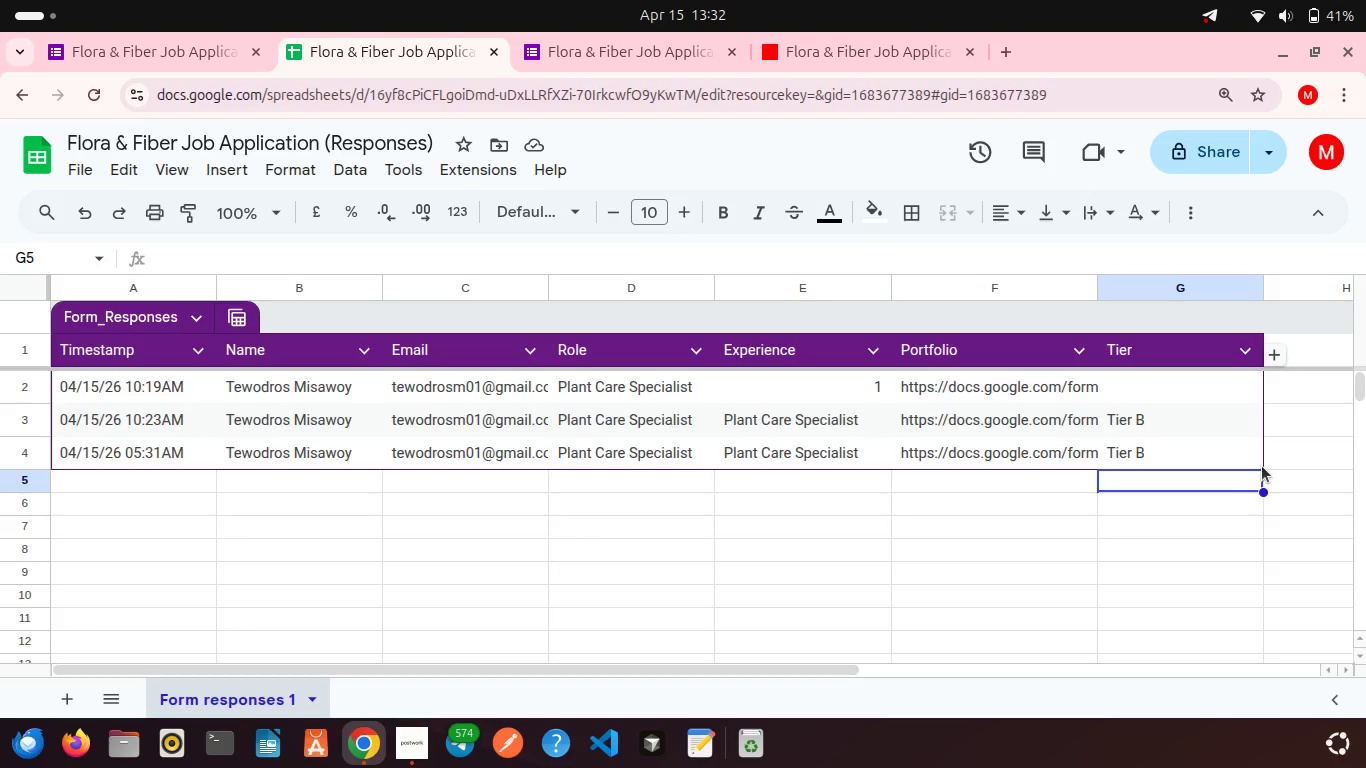 
left_click([1262, 466])
 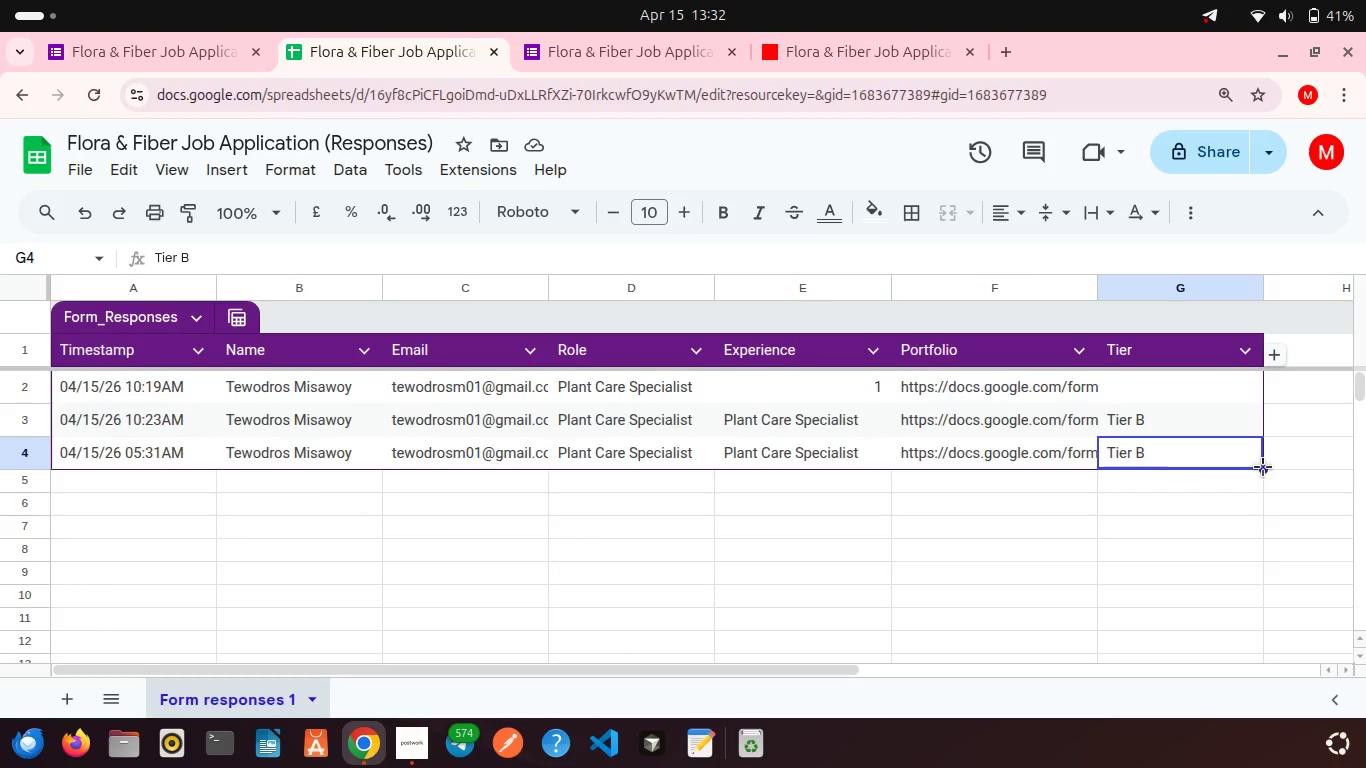 
left_click_drag(start_coordinate=[1262, 466], to_coordinate=[60, 377])
 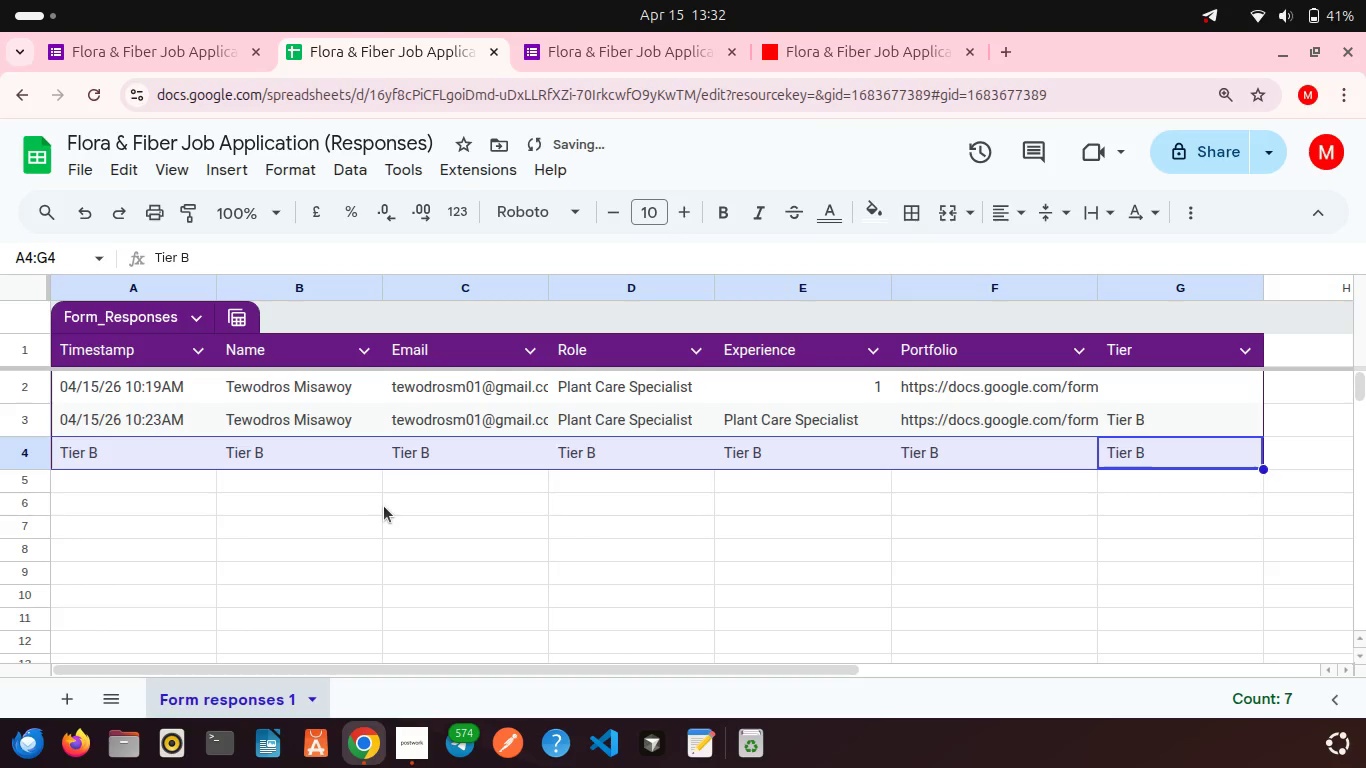 
left_click([384, 506])
 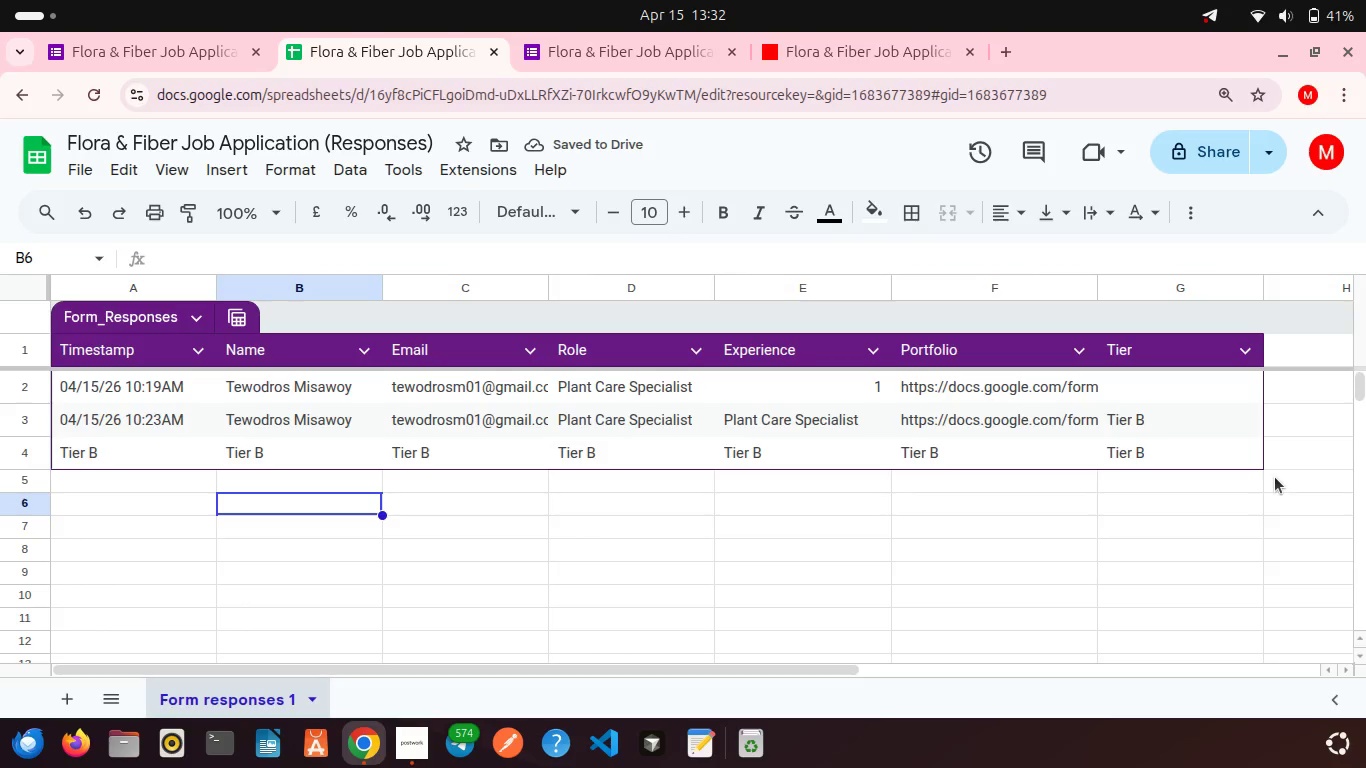 
key(Control+Z)
 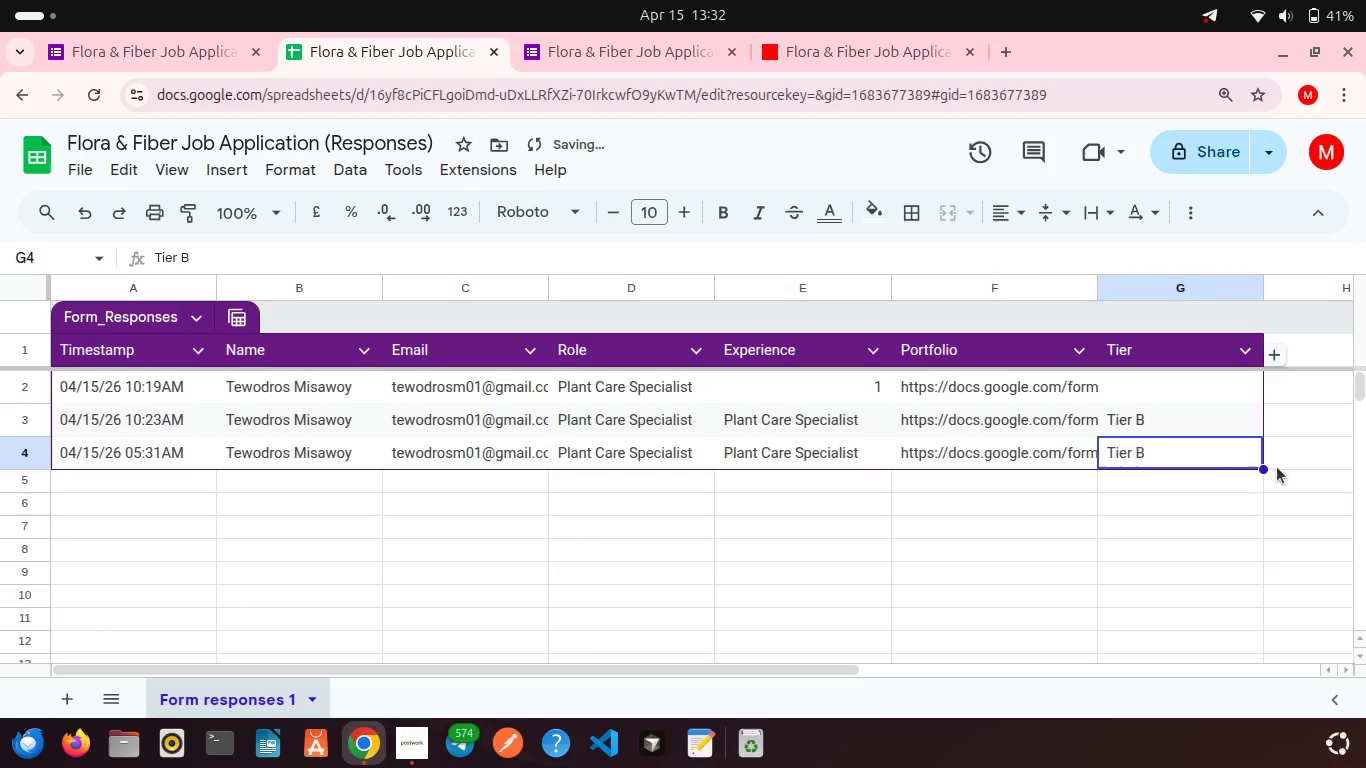 
left_click([1277, 467])
 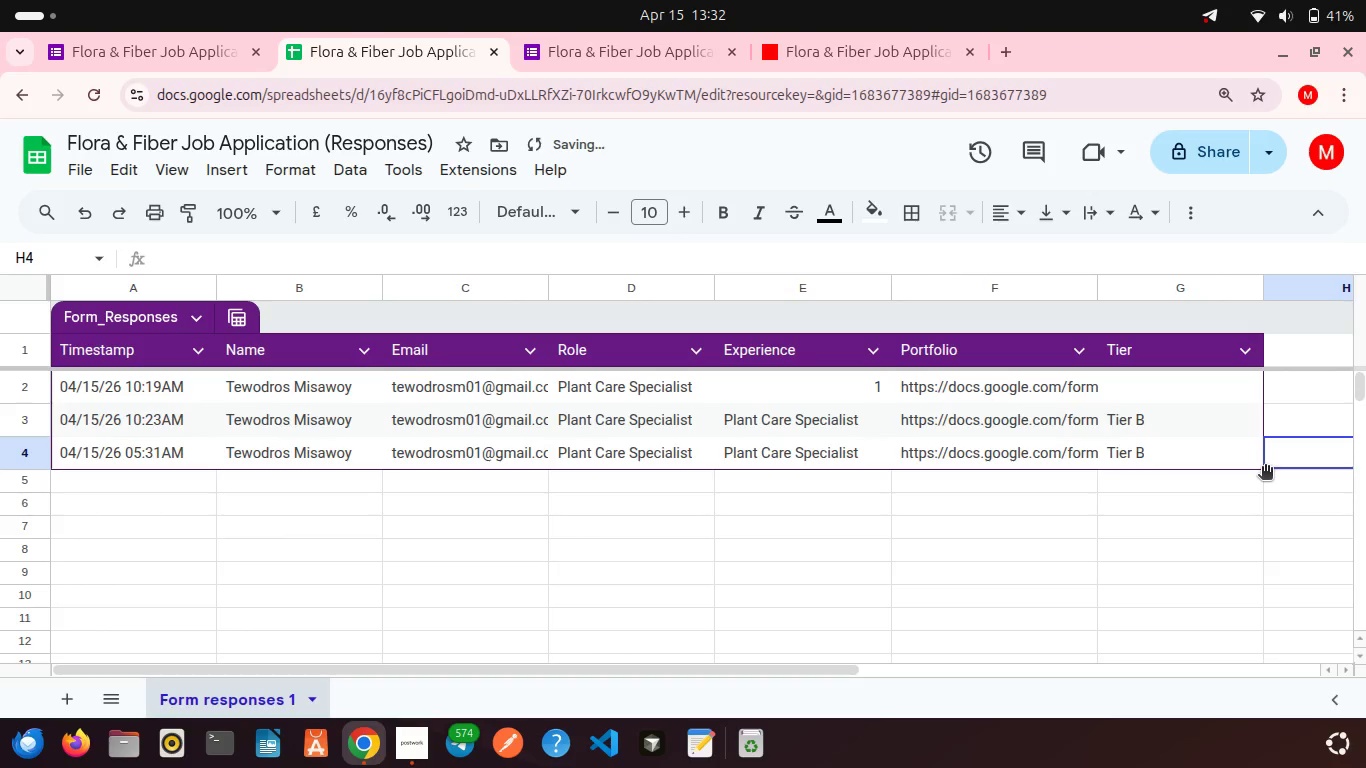 
left_click([1265, 468])
 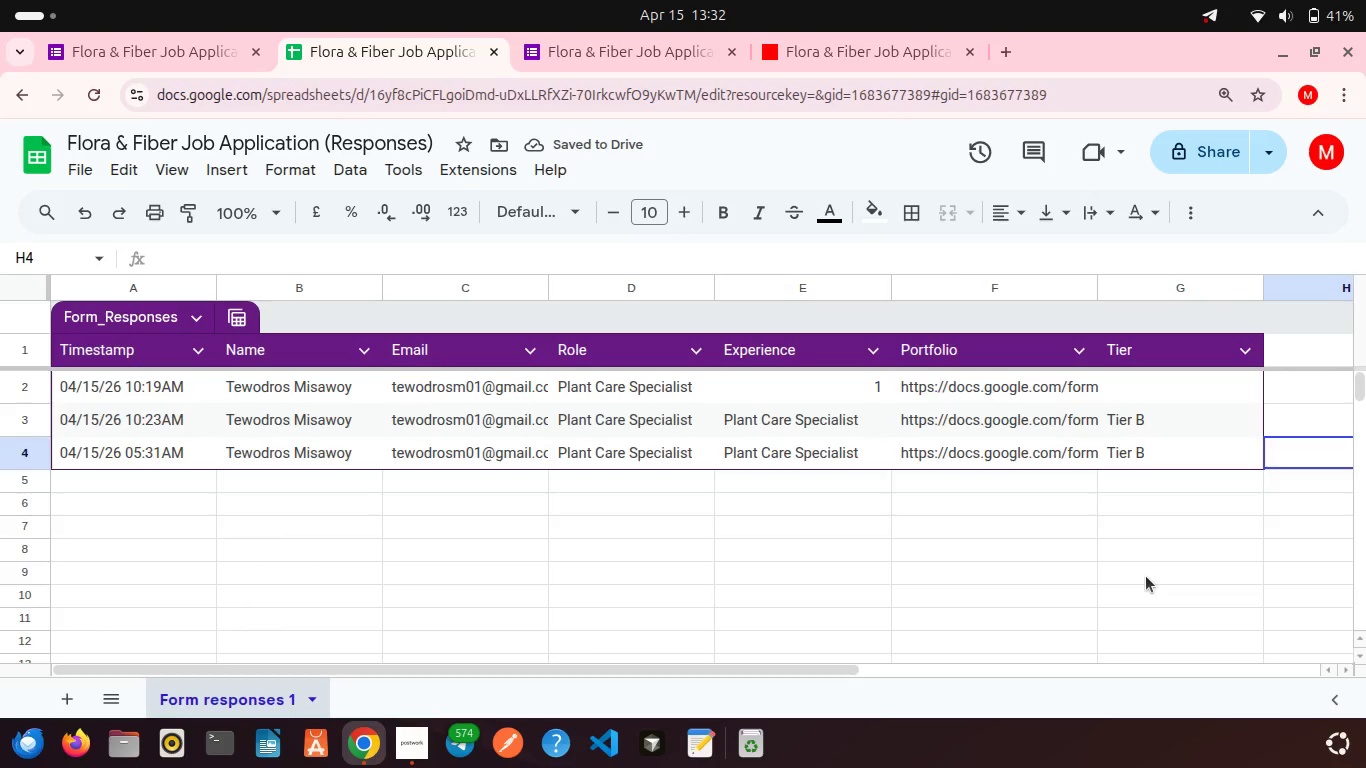 
left_click([1146, 576])
 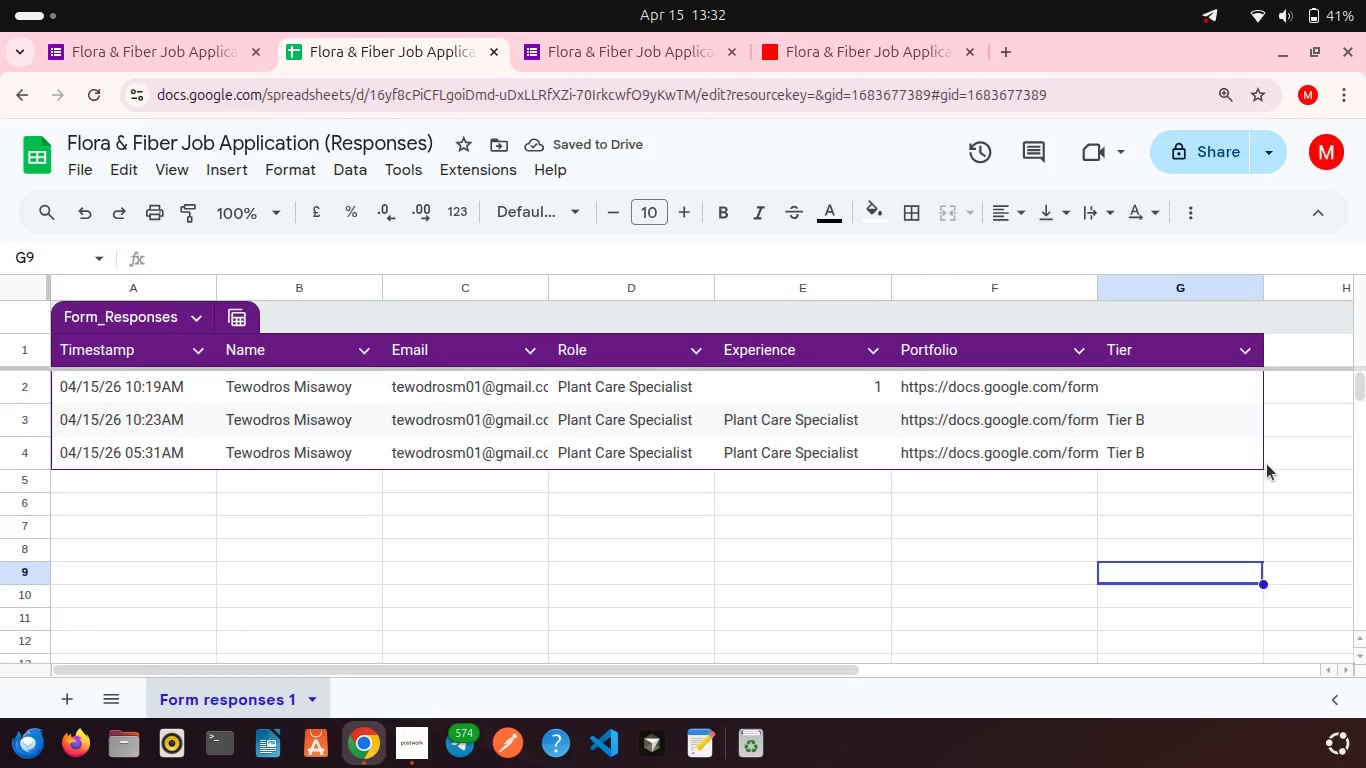 
left_click_drag(start_coordinate=[1266, 464], to_coordinate=[55, 379])
 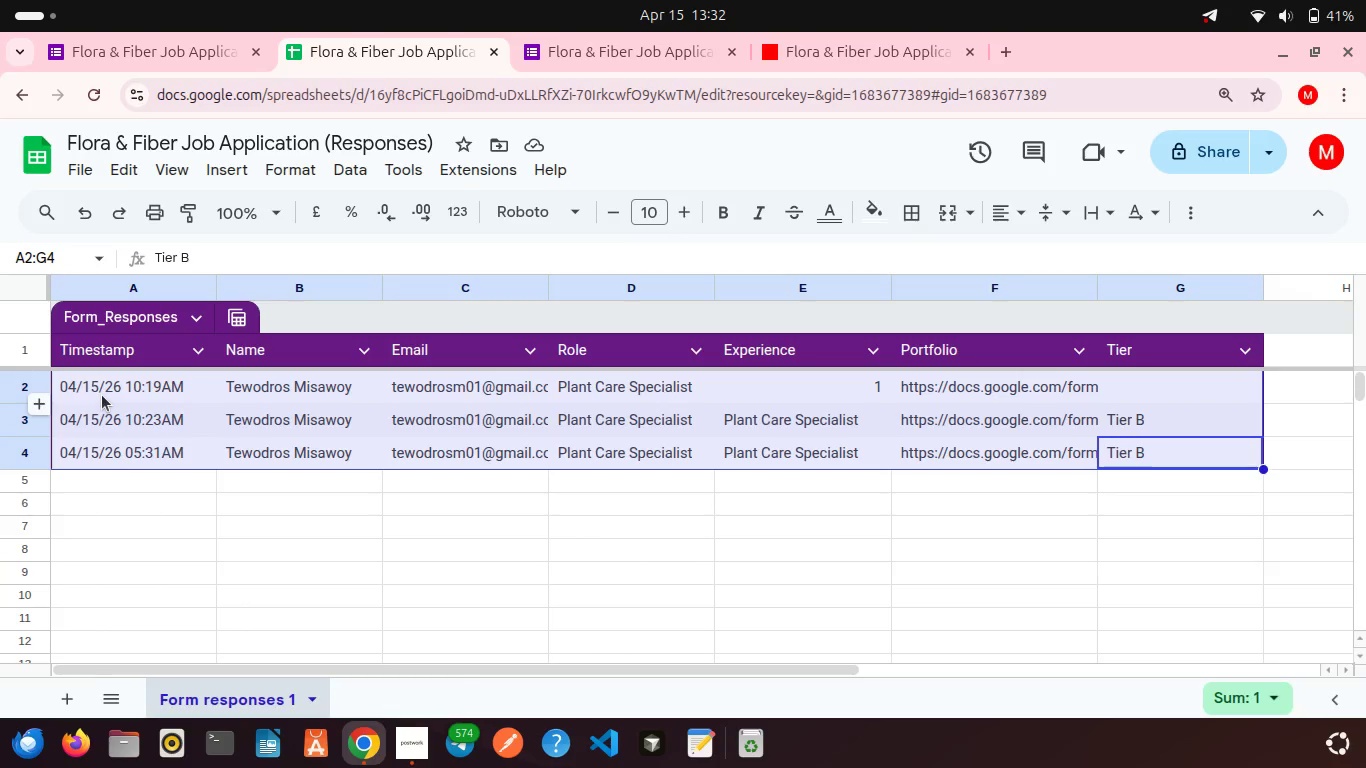 
right_click([102, 395])
 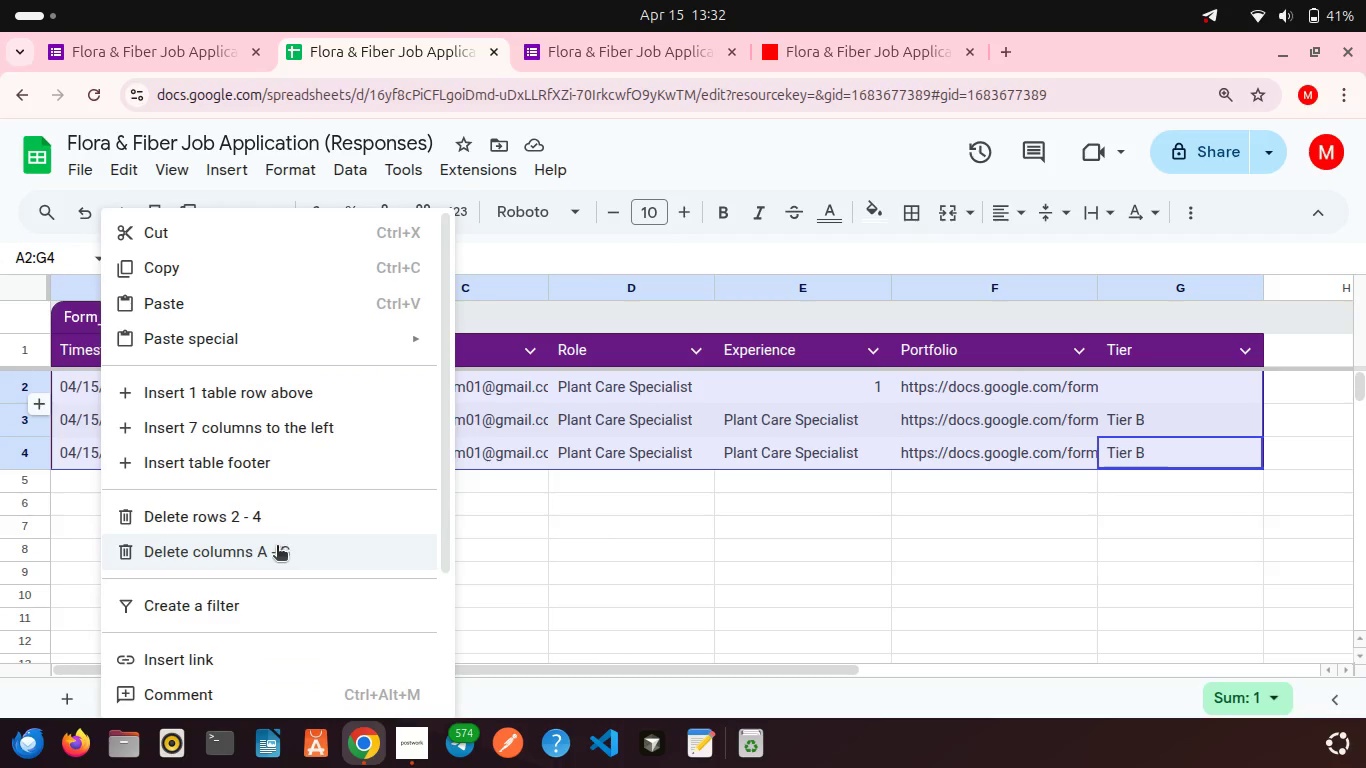 
wait(6.42)
 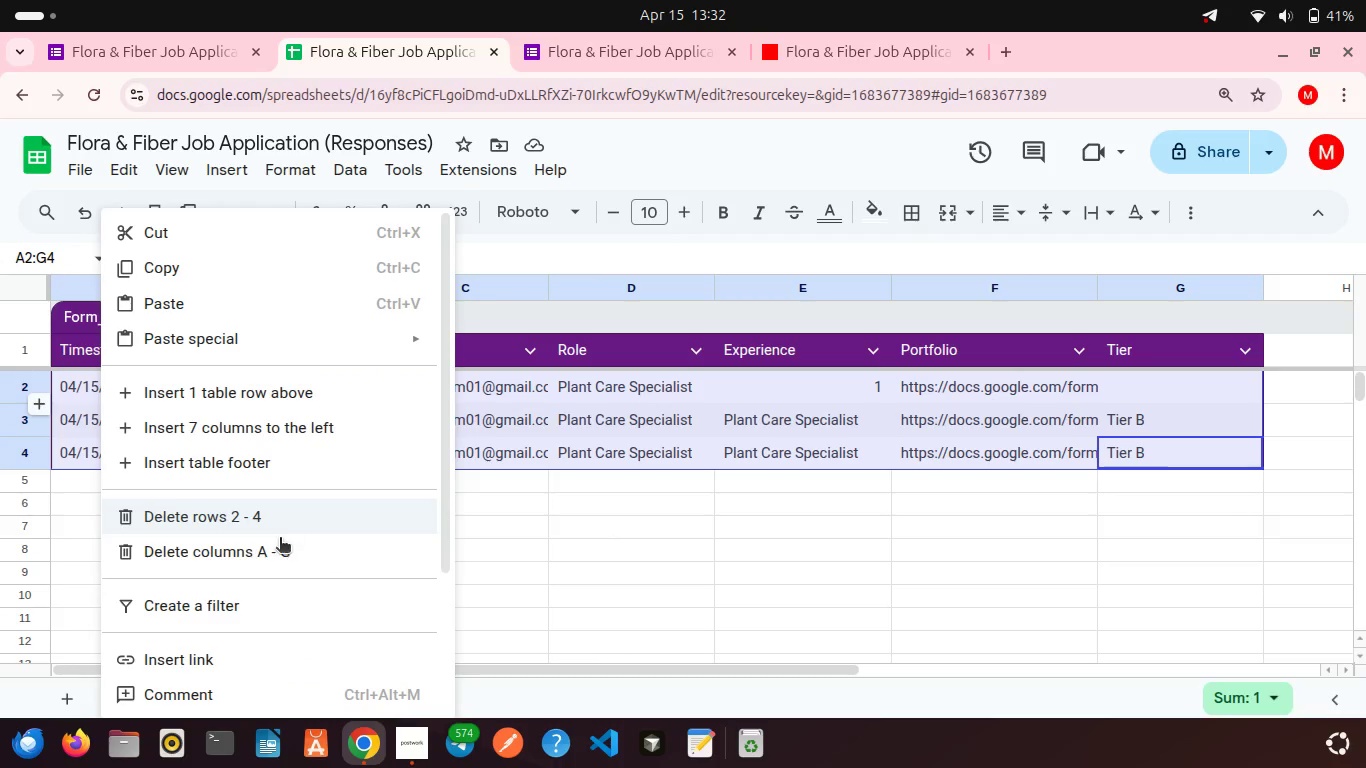 
left_click([239, 517])
 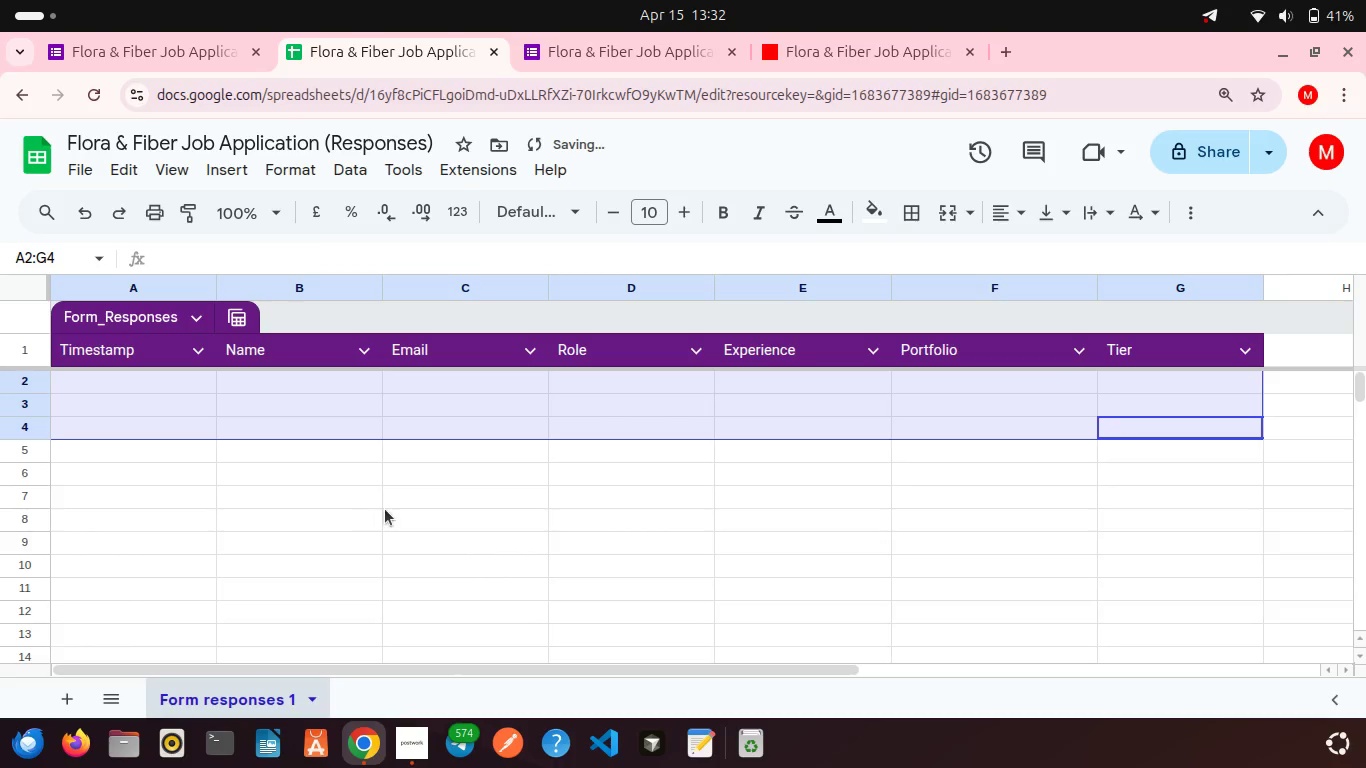 
left_click([385, 509])
 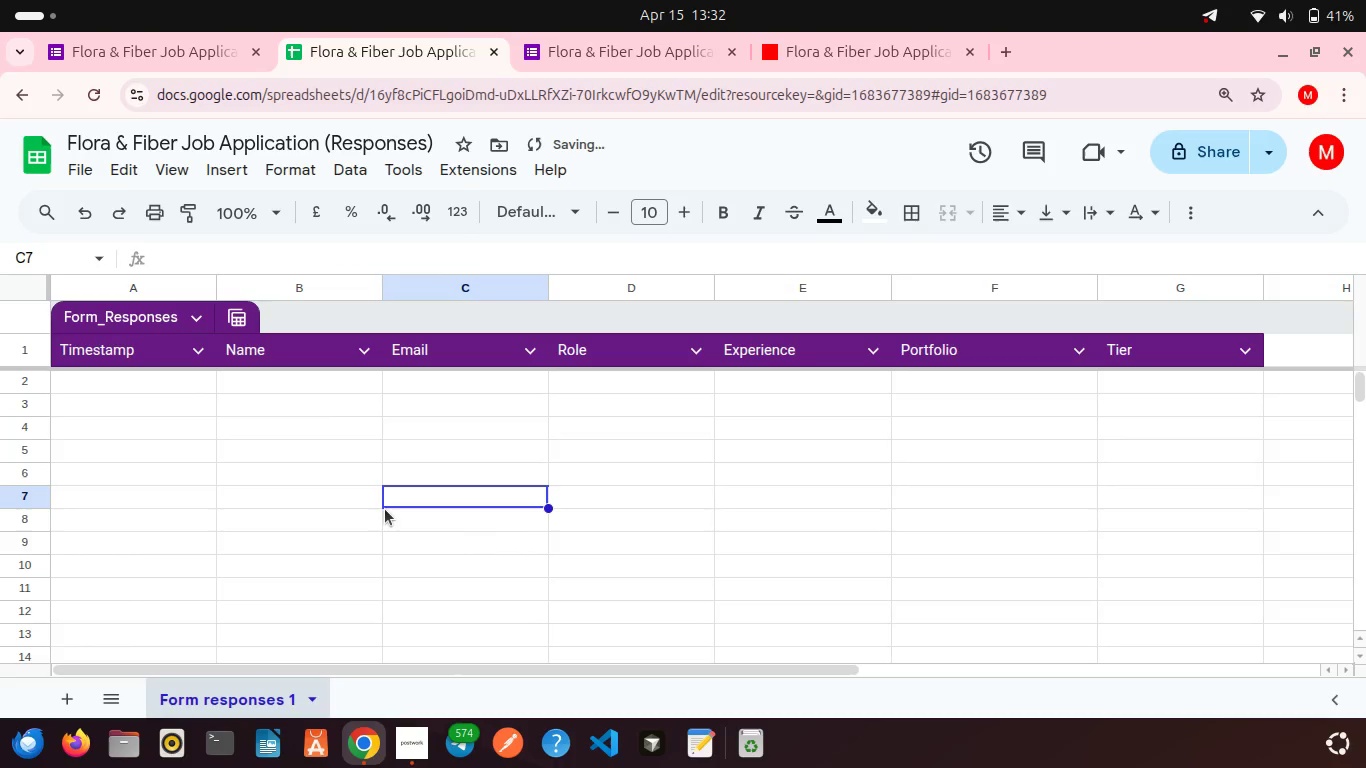 
scroll: coordinate [385, 509], scroll_direction: up, amount: 4.0
 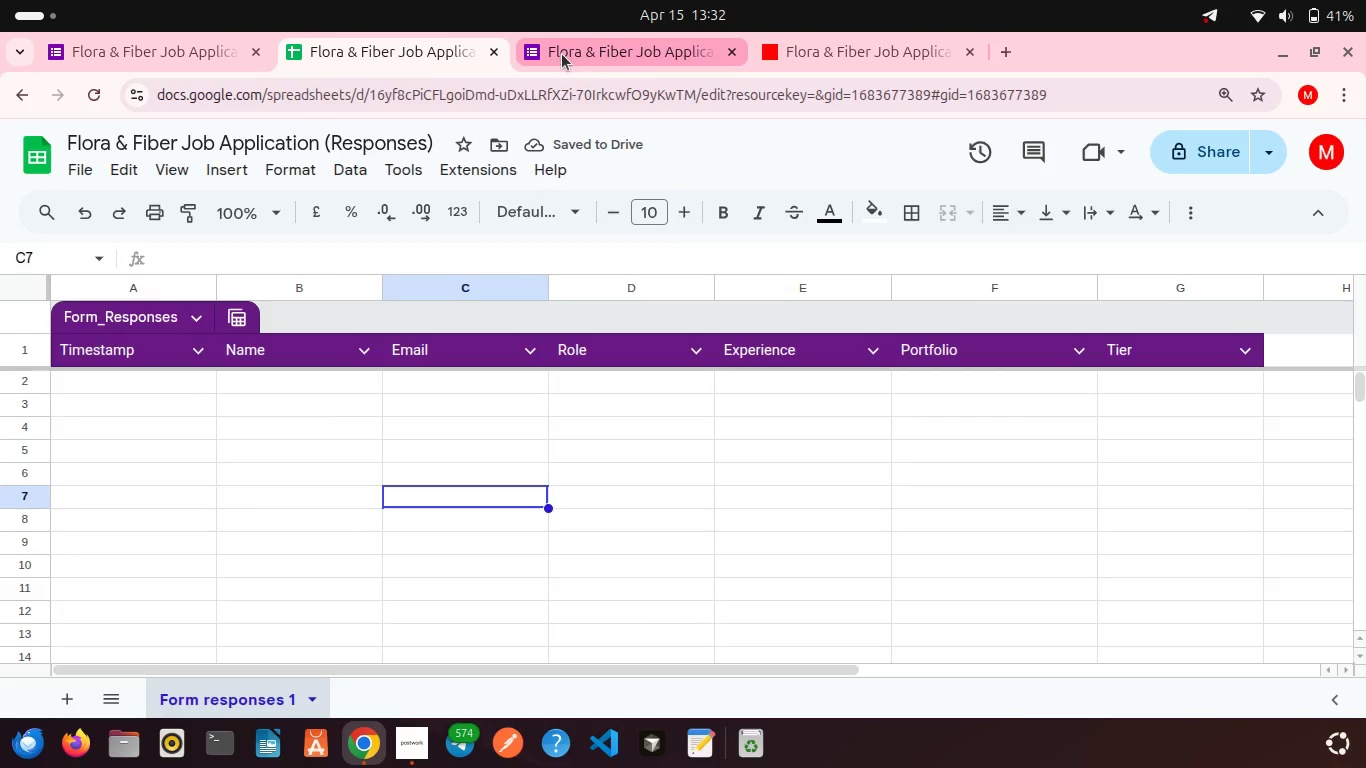 
left_click([562, 54])
 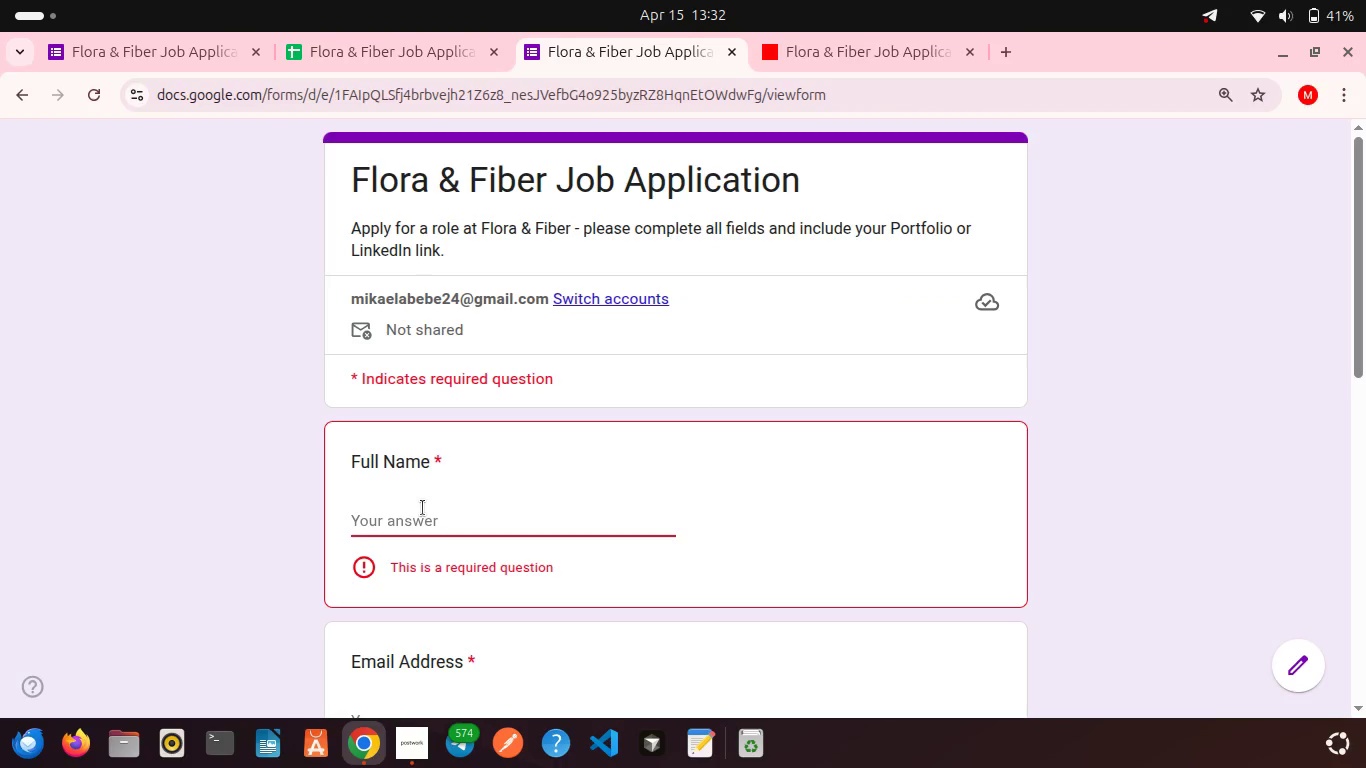 
type(Tewodros Misawoy)
 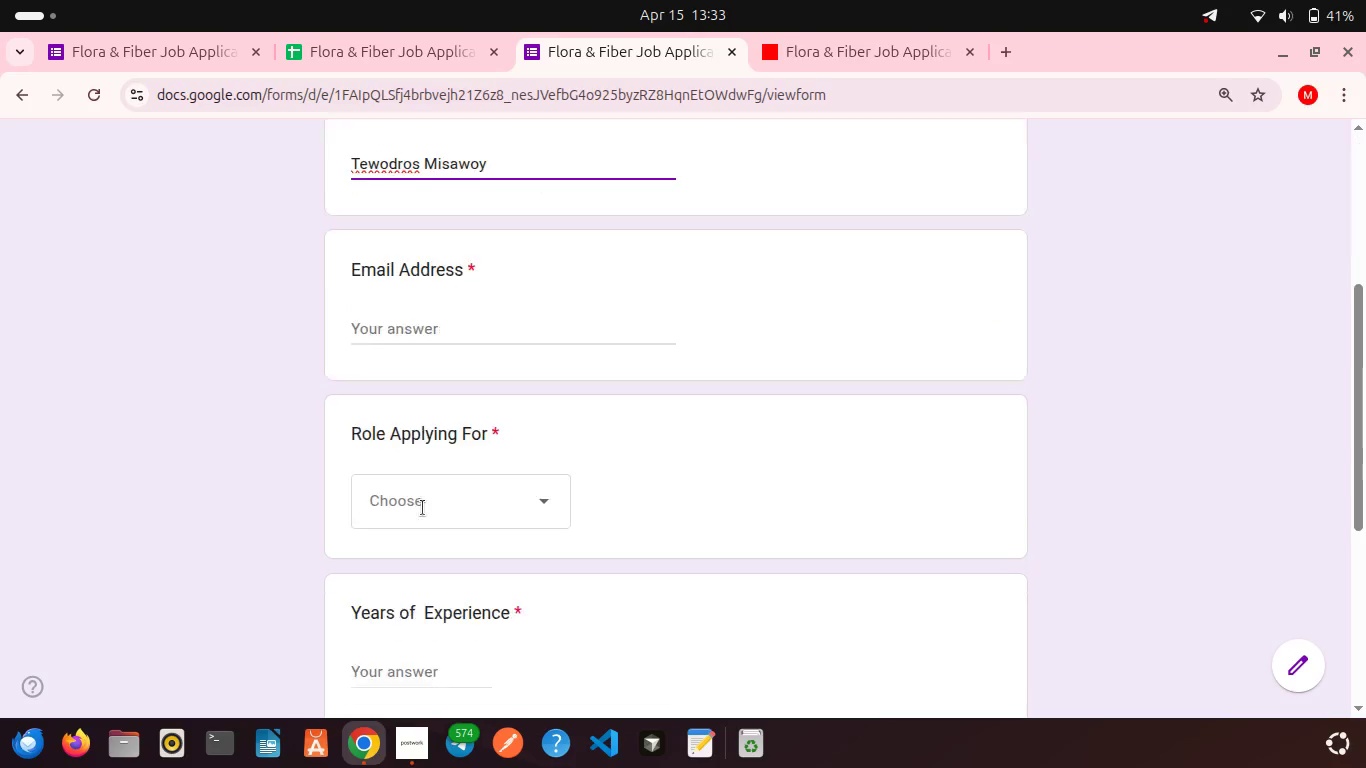 
scroll: coordinate [423, 508], scroll_direction: down, amount: 3.0
 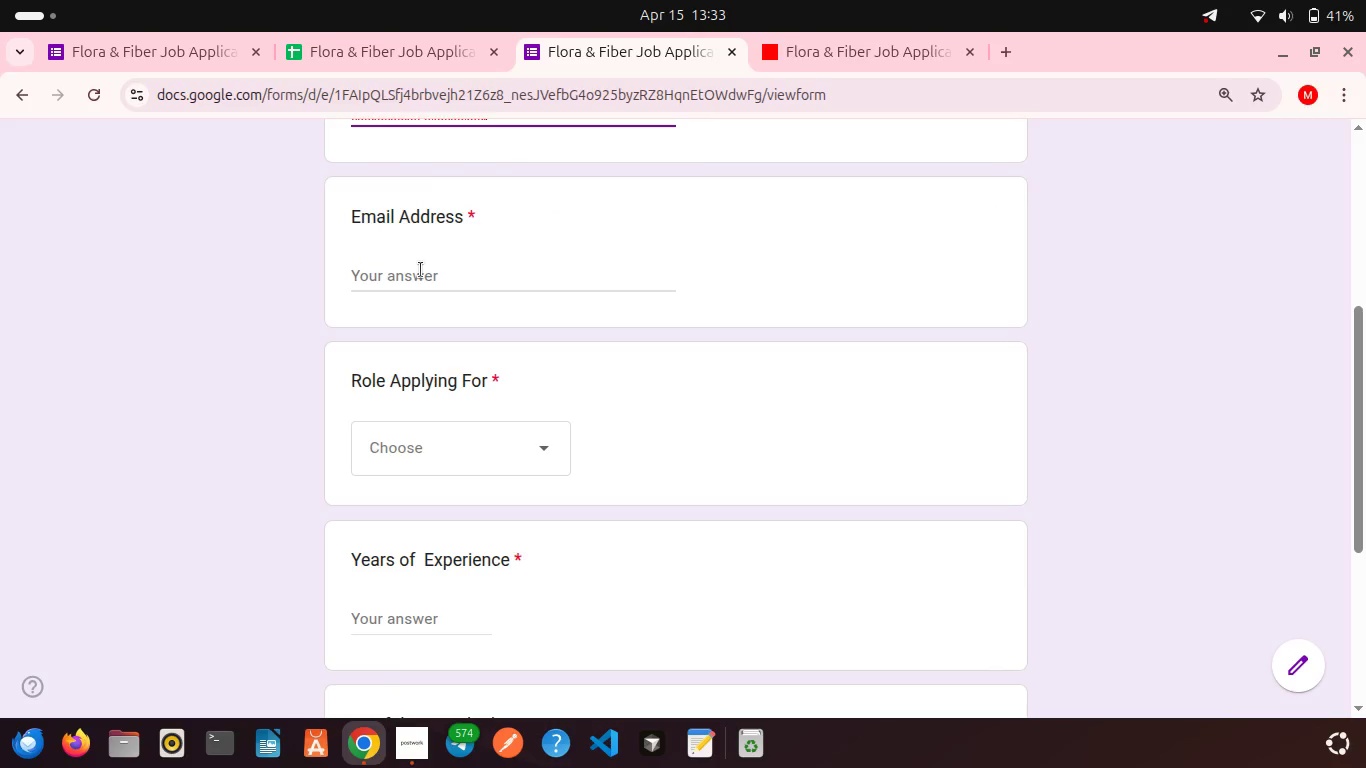 
left_click([421, 270])
 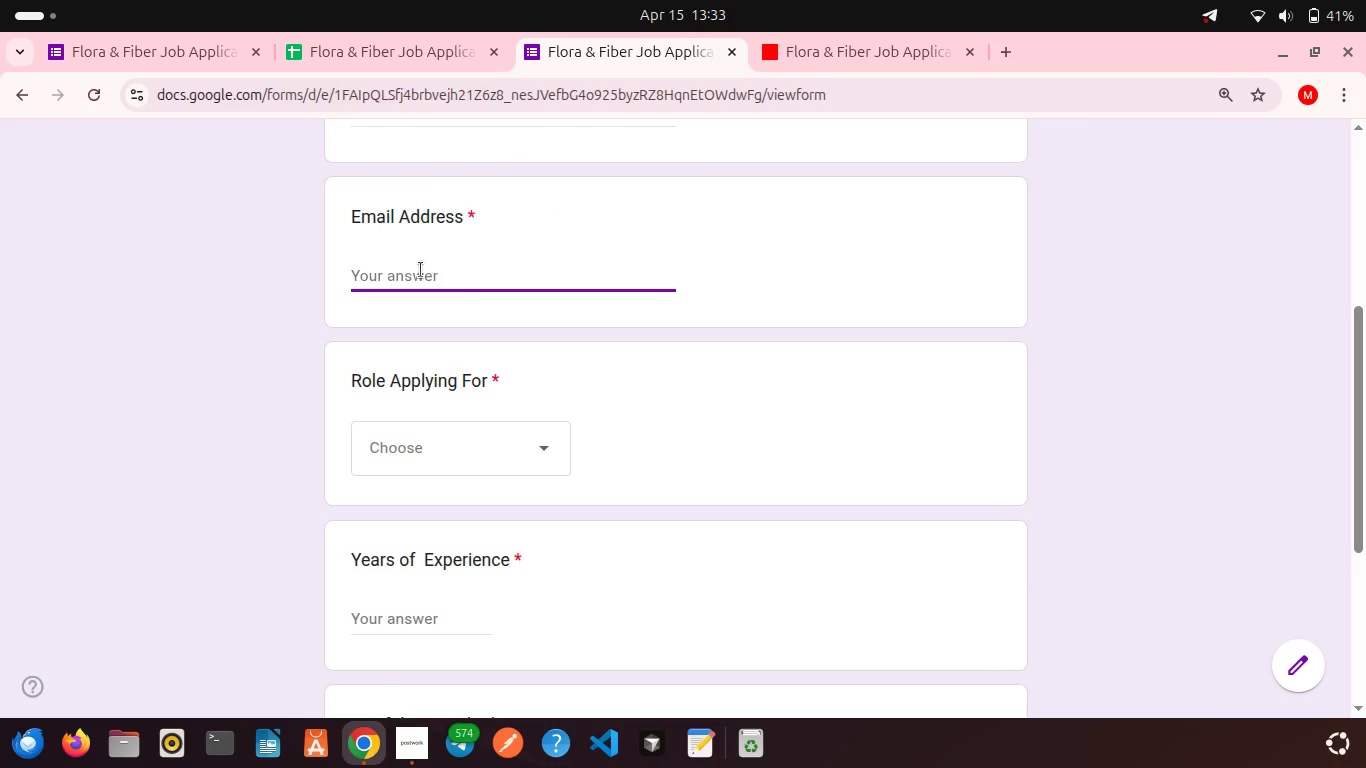 
type(tewodrosm01@gmail.com)
 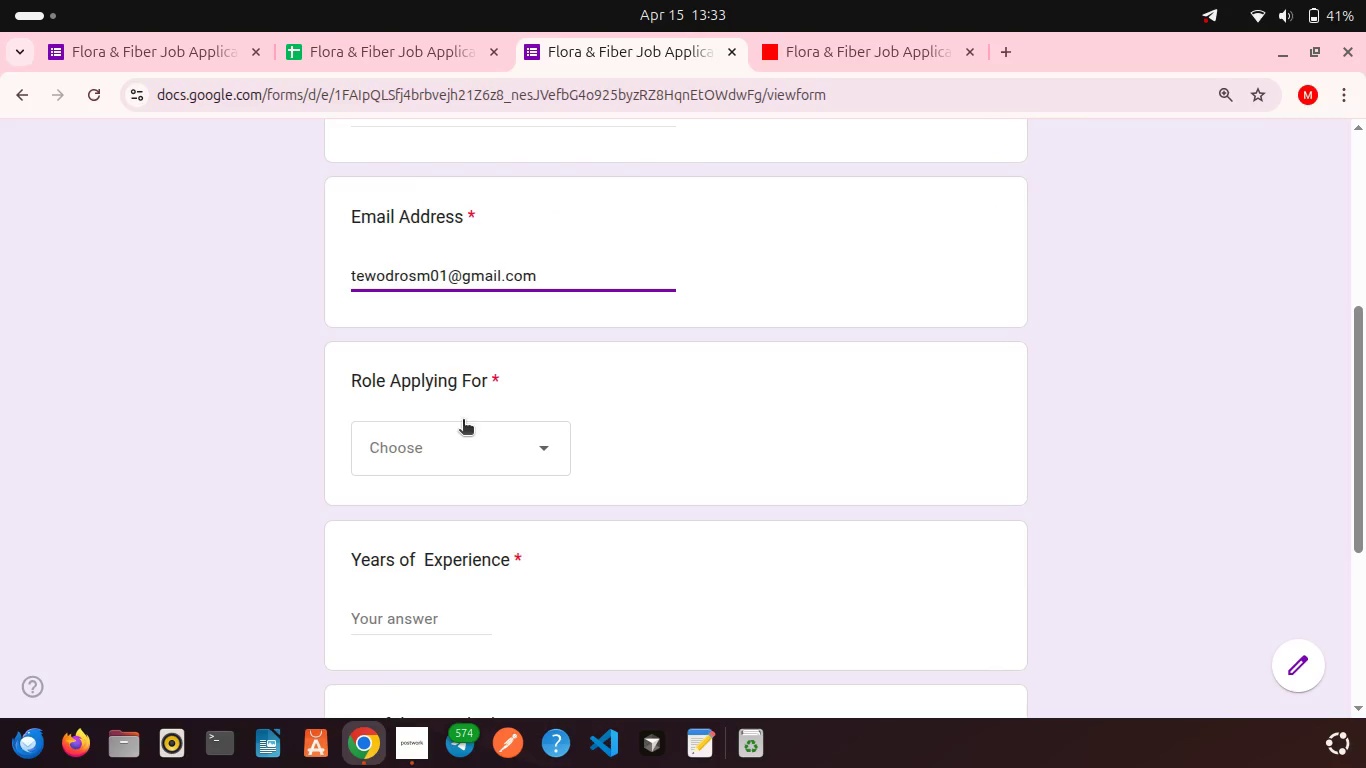 
left_click([464, 434])
 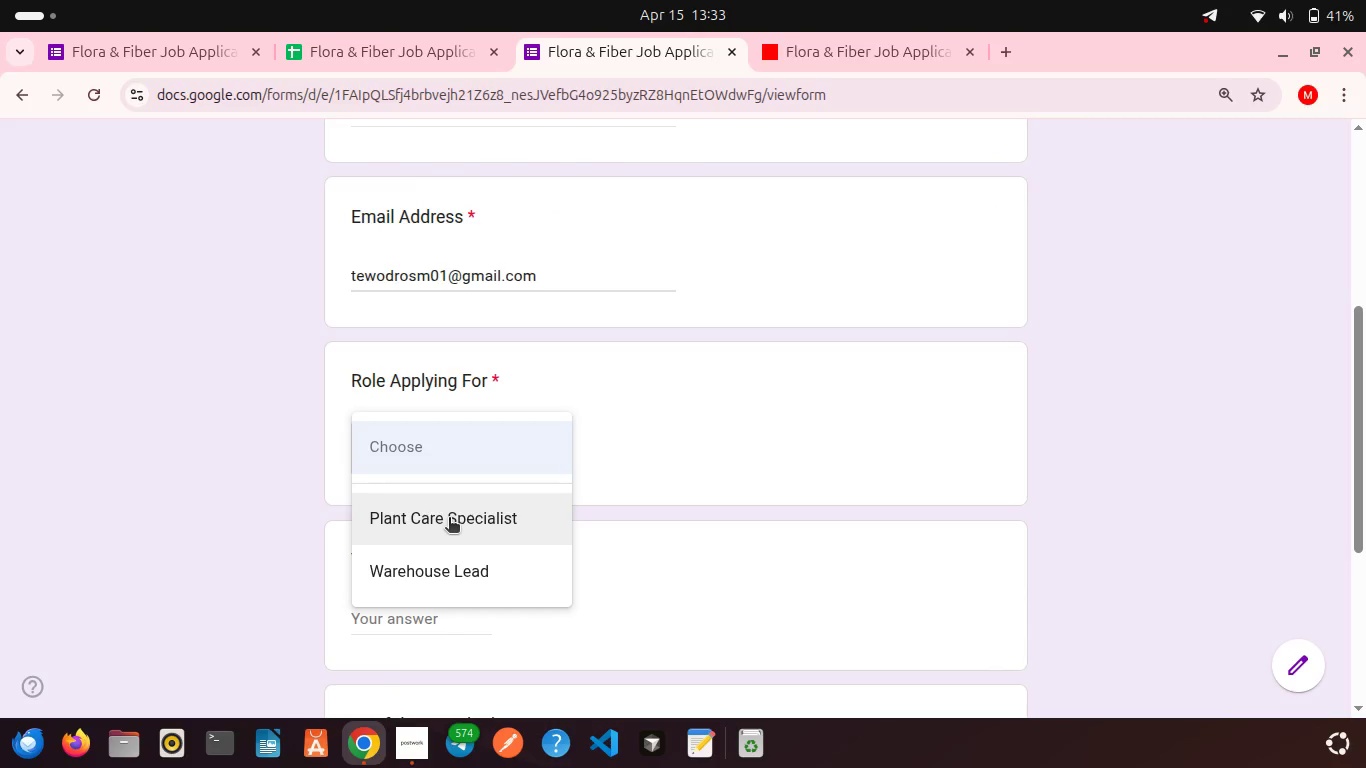 
left_click([449, 519])
 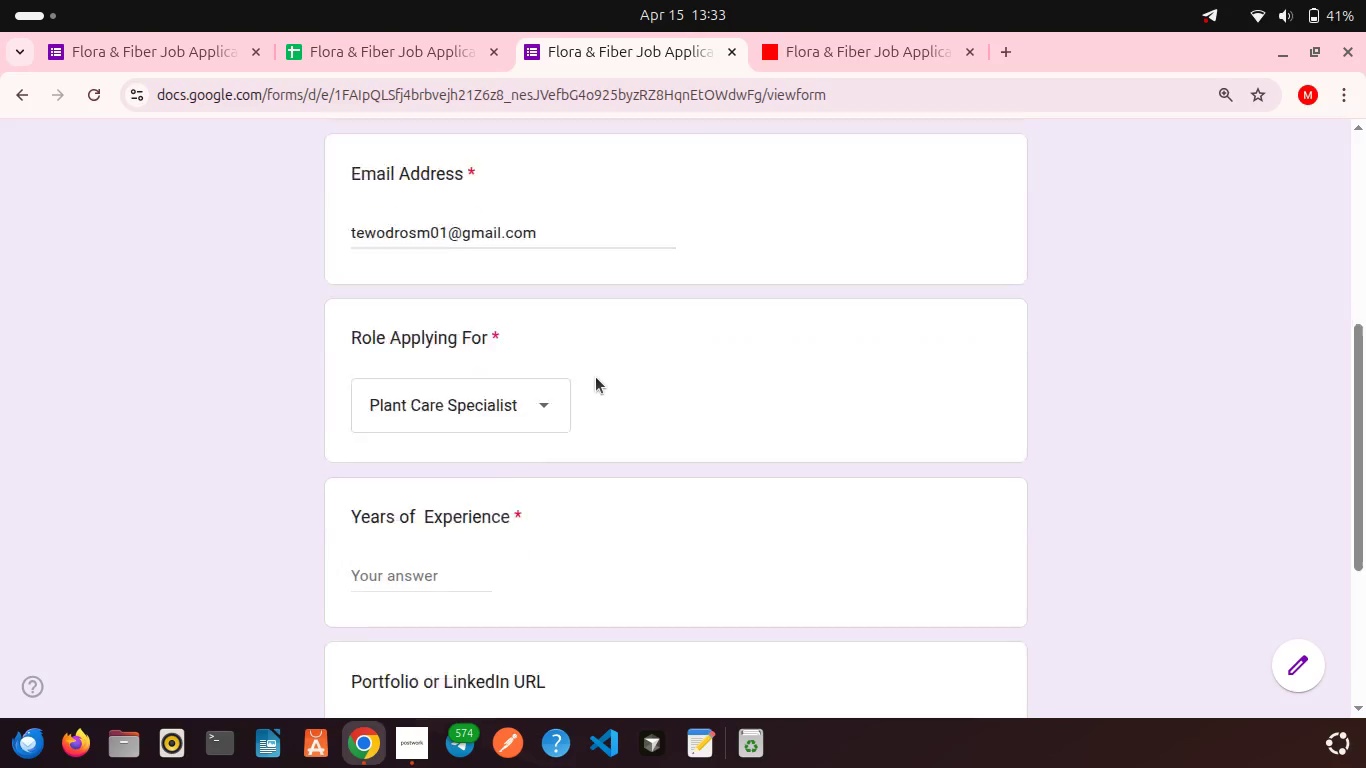 
scroll: coordinate [596, 377], scroll_direction: down, amount: 2.0
 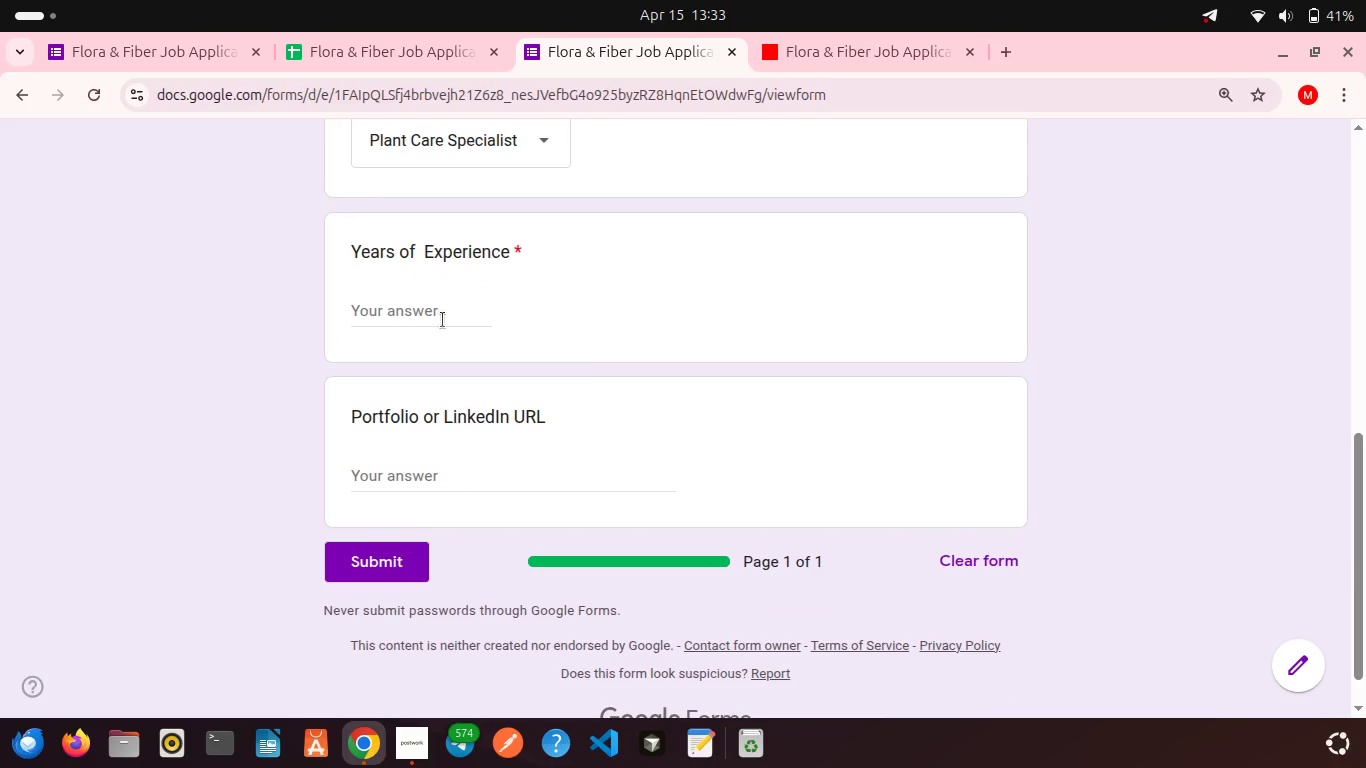 
left_click([443, 320])
 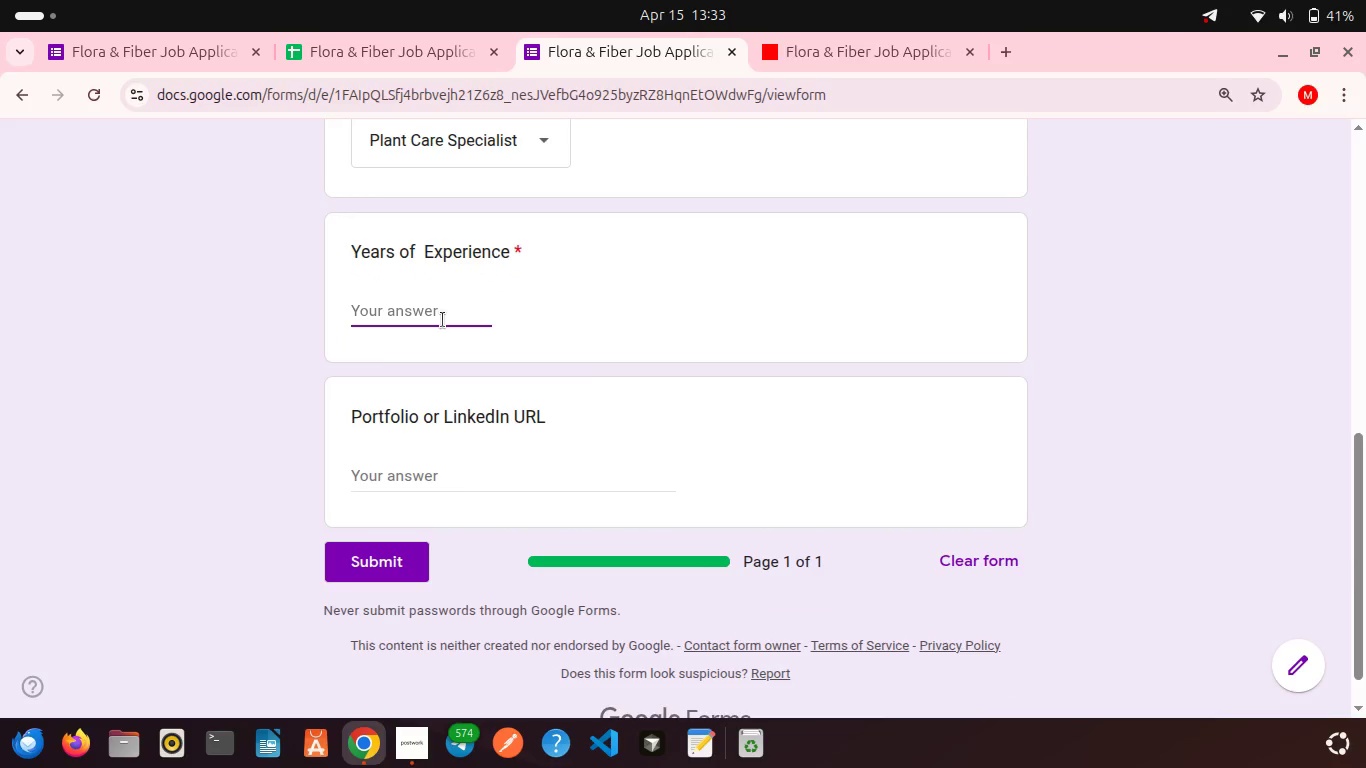 
key(2)
 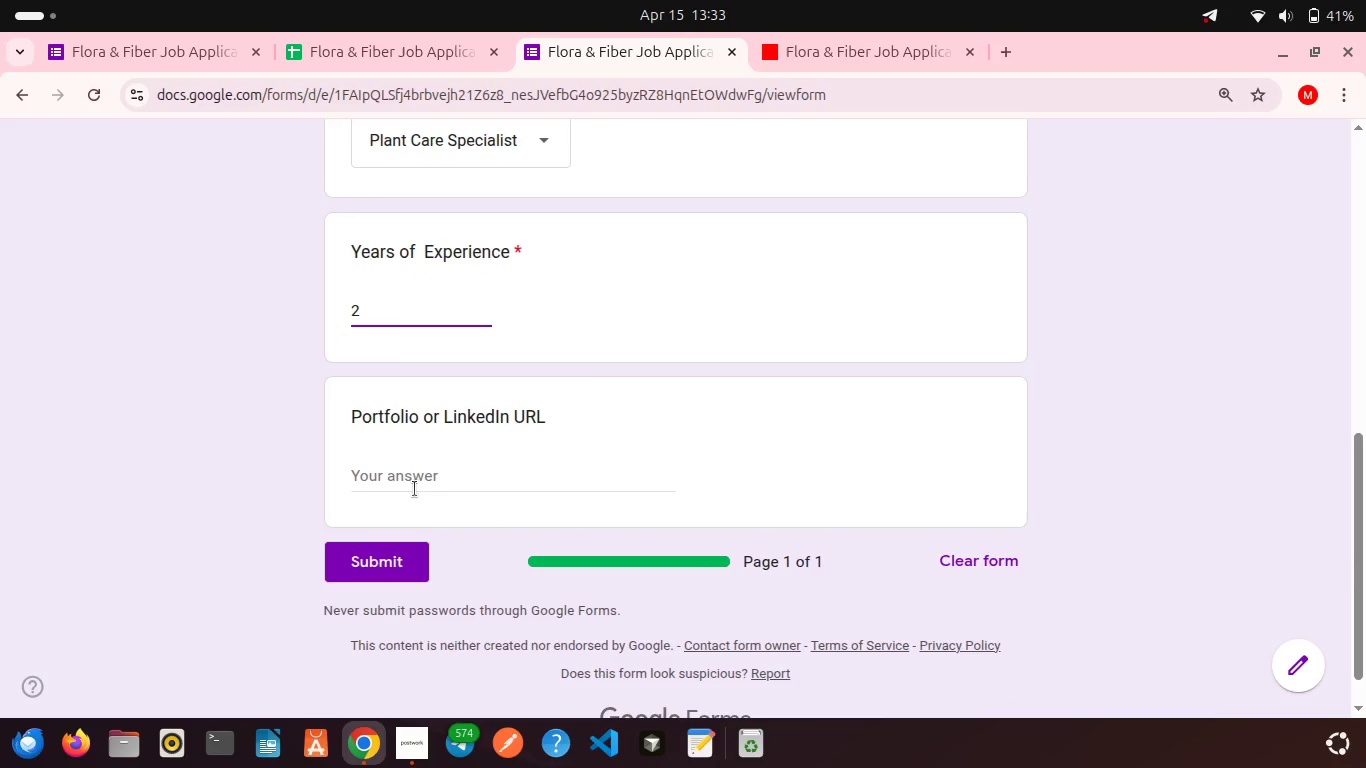 
left_click([415, 489])
 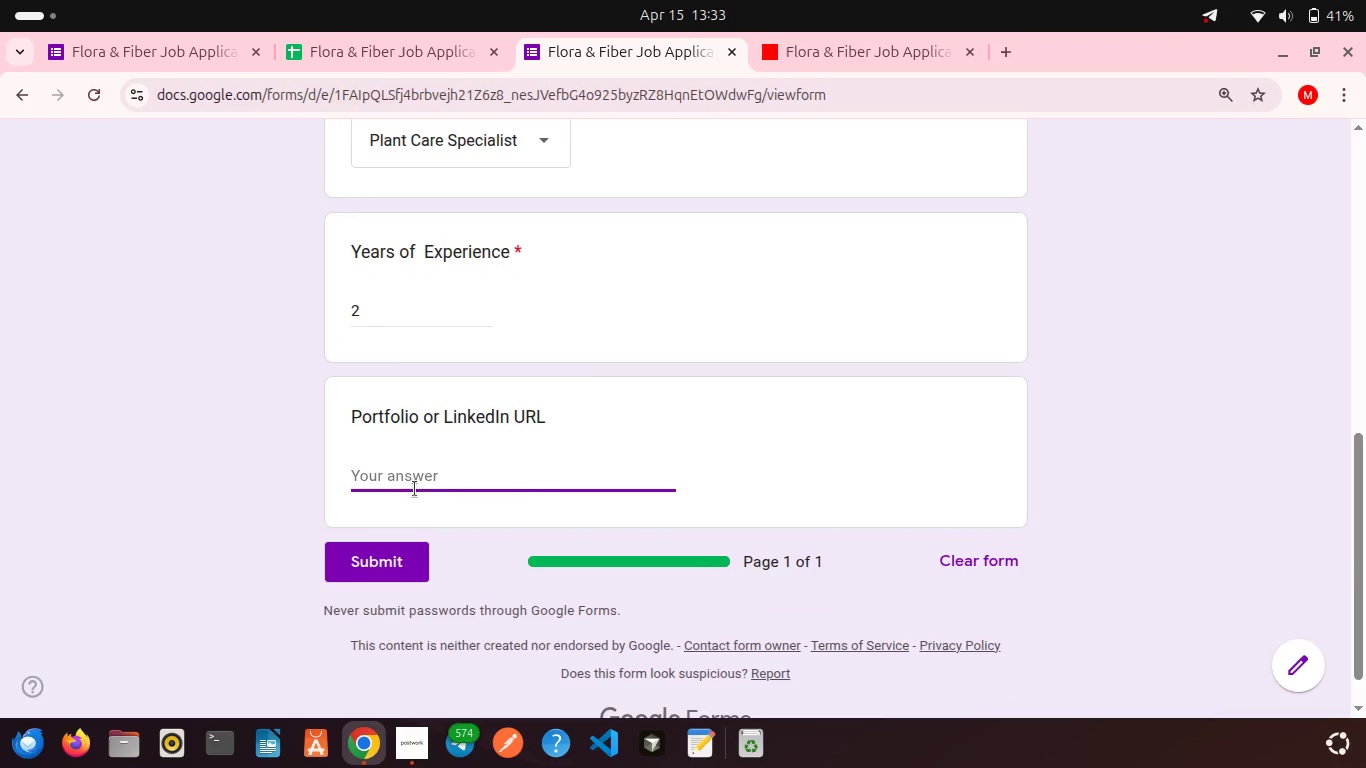 
key(Control+V)
 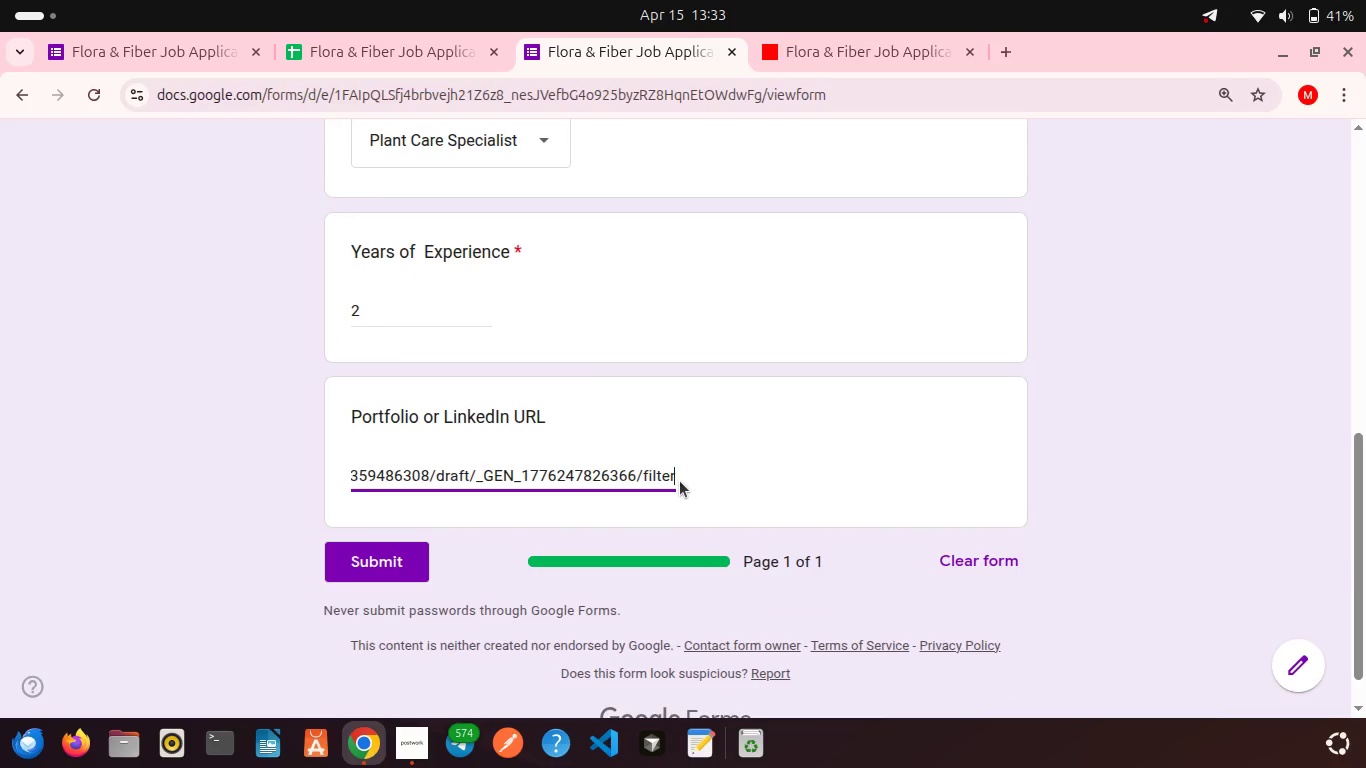 
left_click_drag(start_coordinate=[680, 481], to_coordinate=[499, 467])
 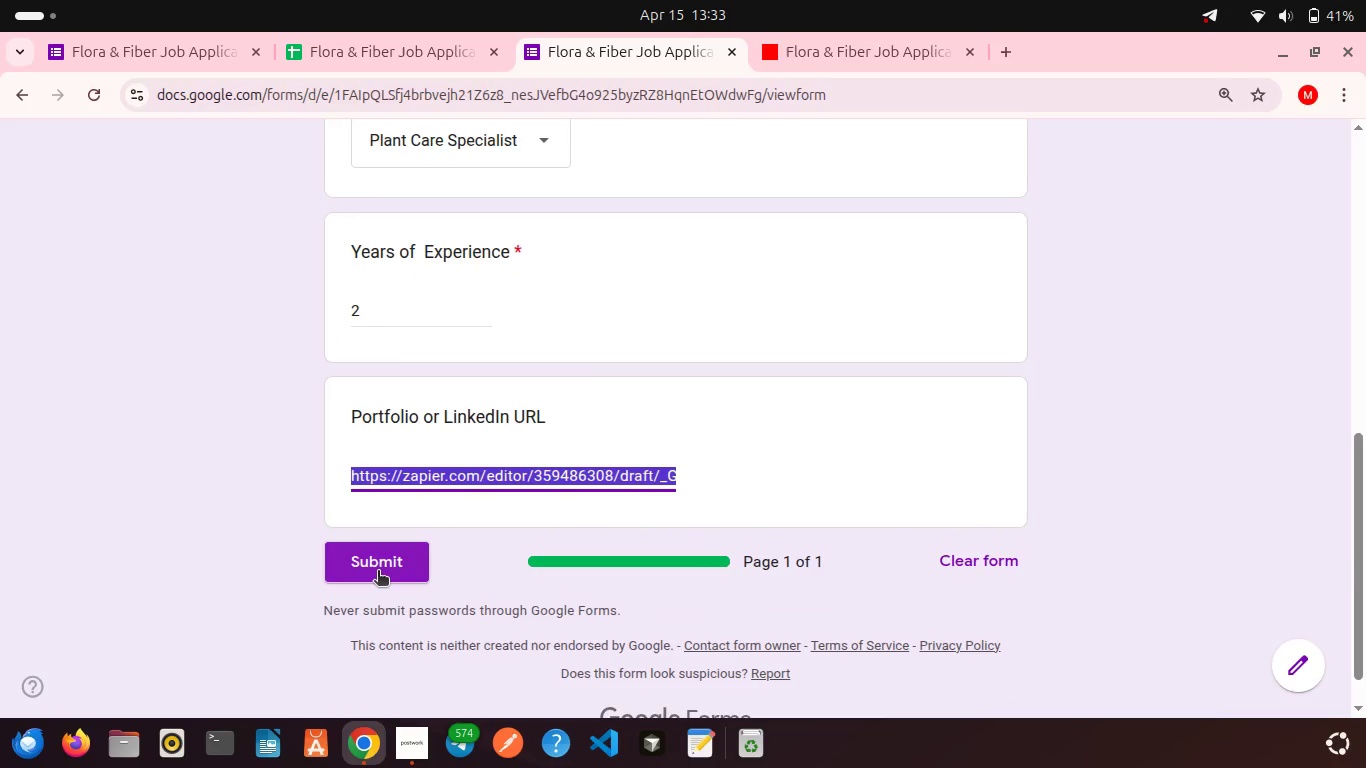 
left_click([378, 572])
 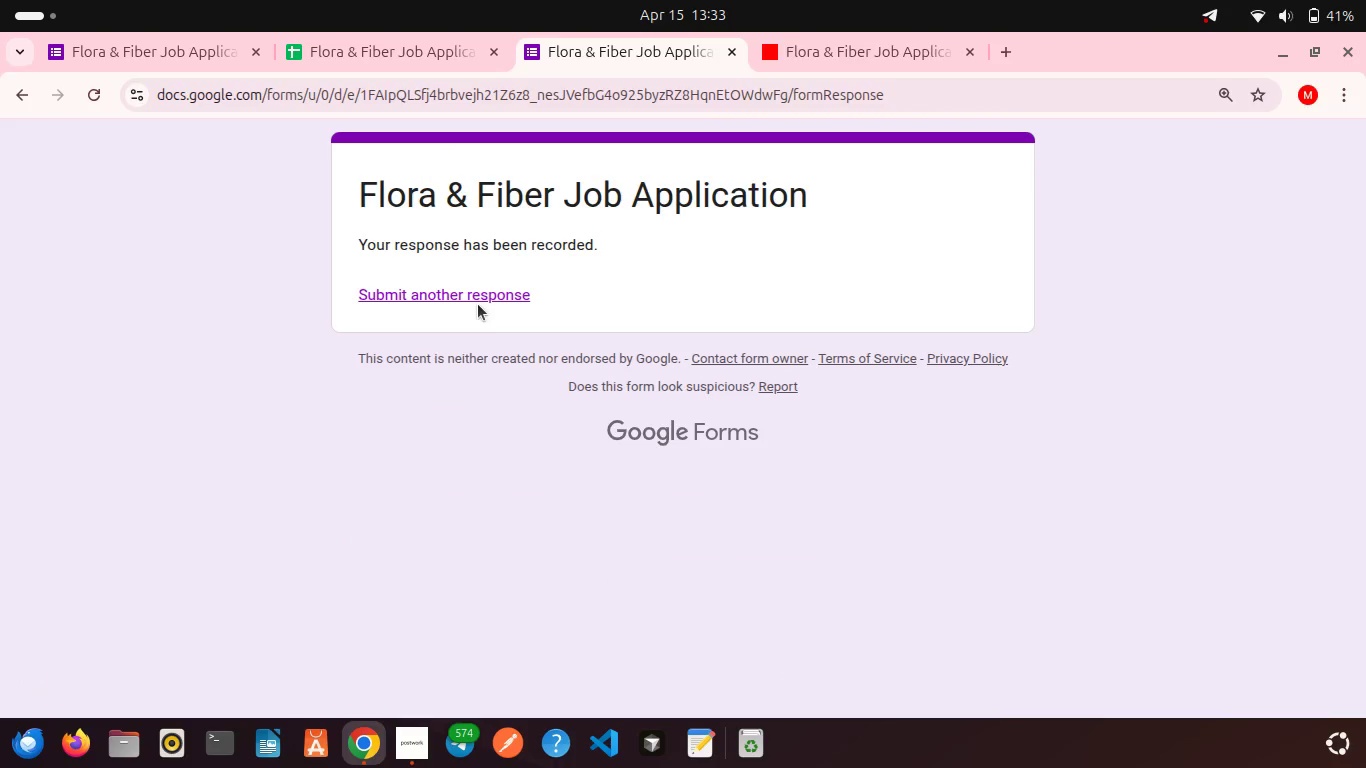 
left_click([470, 298])
 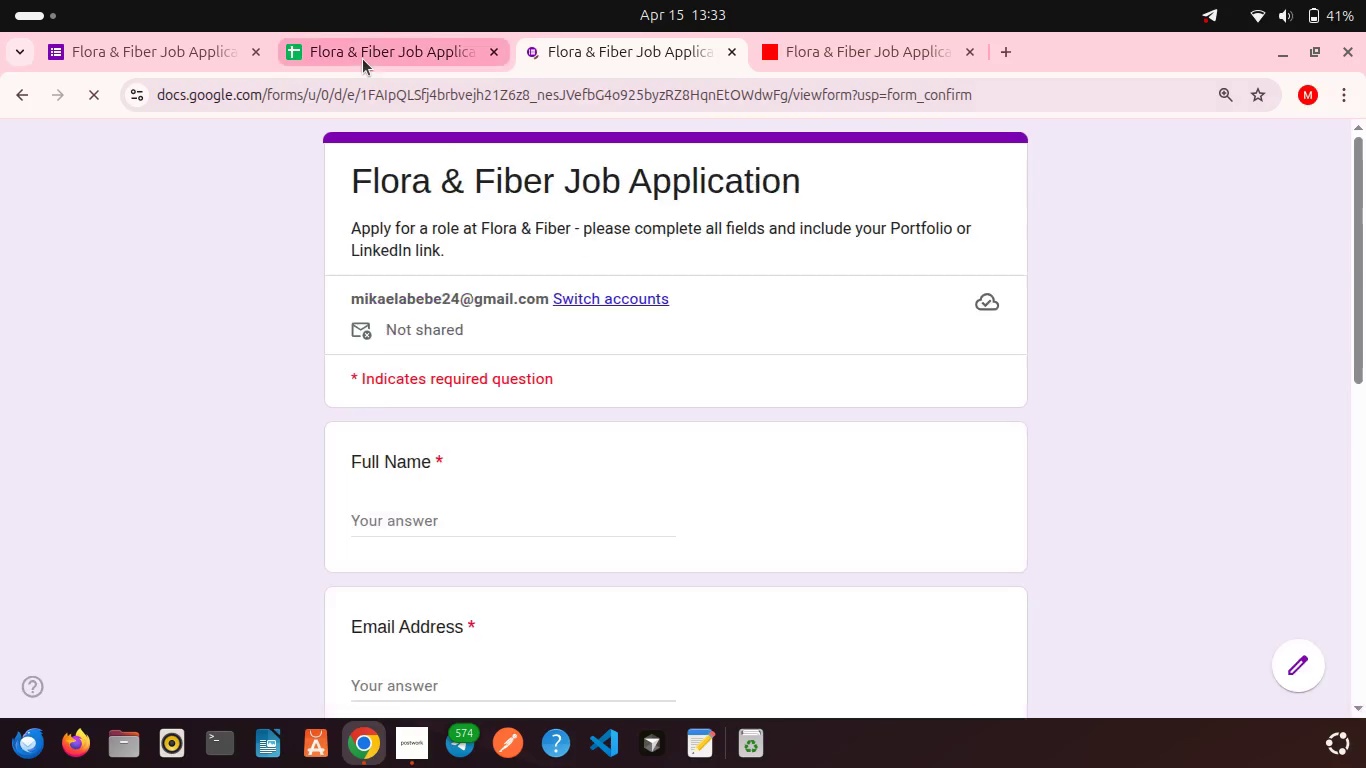 
left_click([363, 59])
 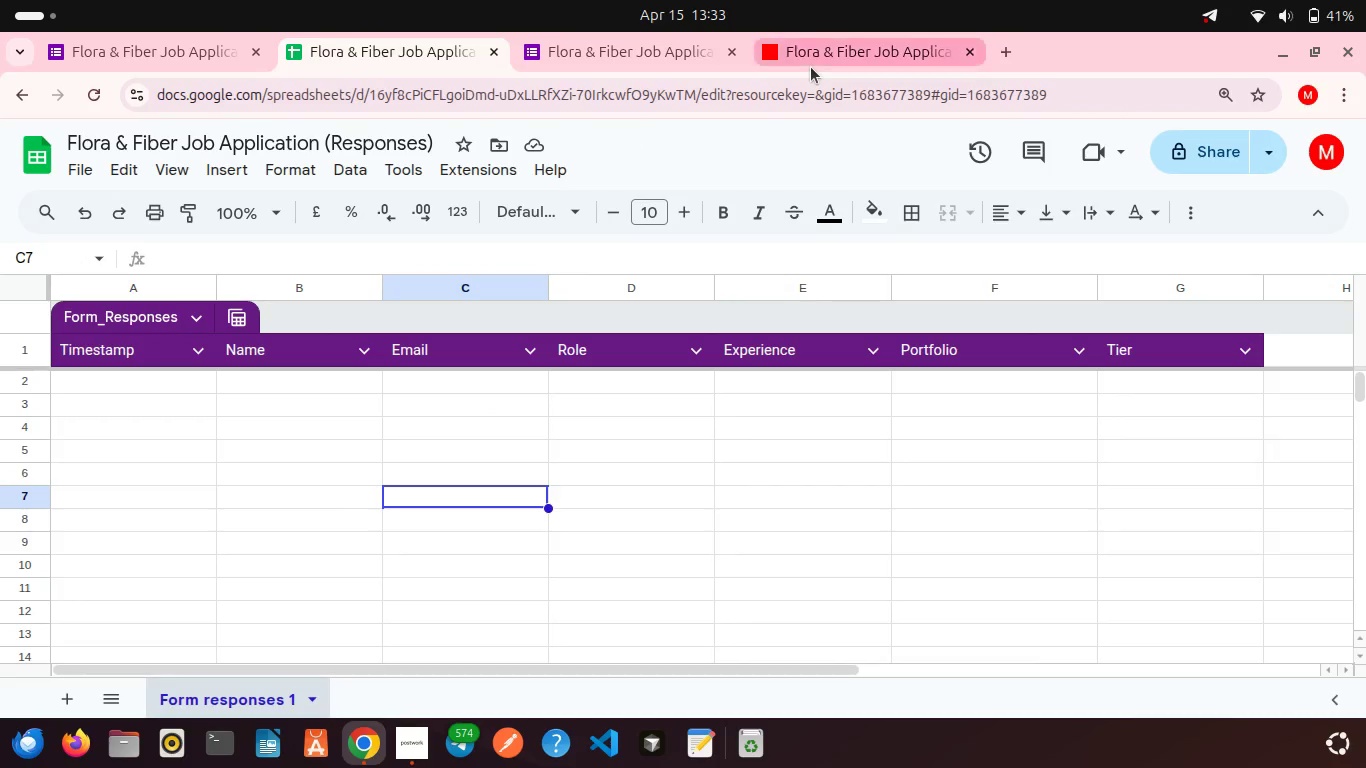 
left_click([811, 67])
 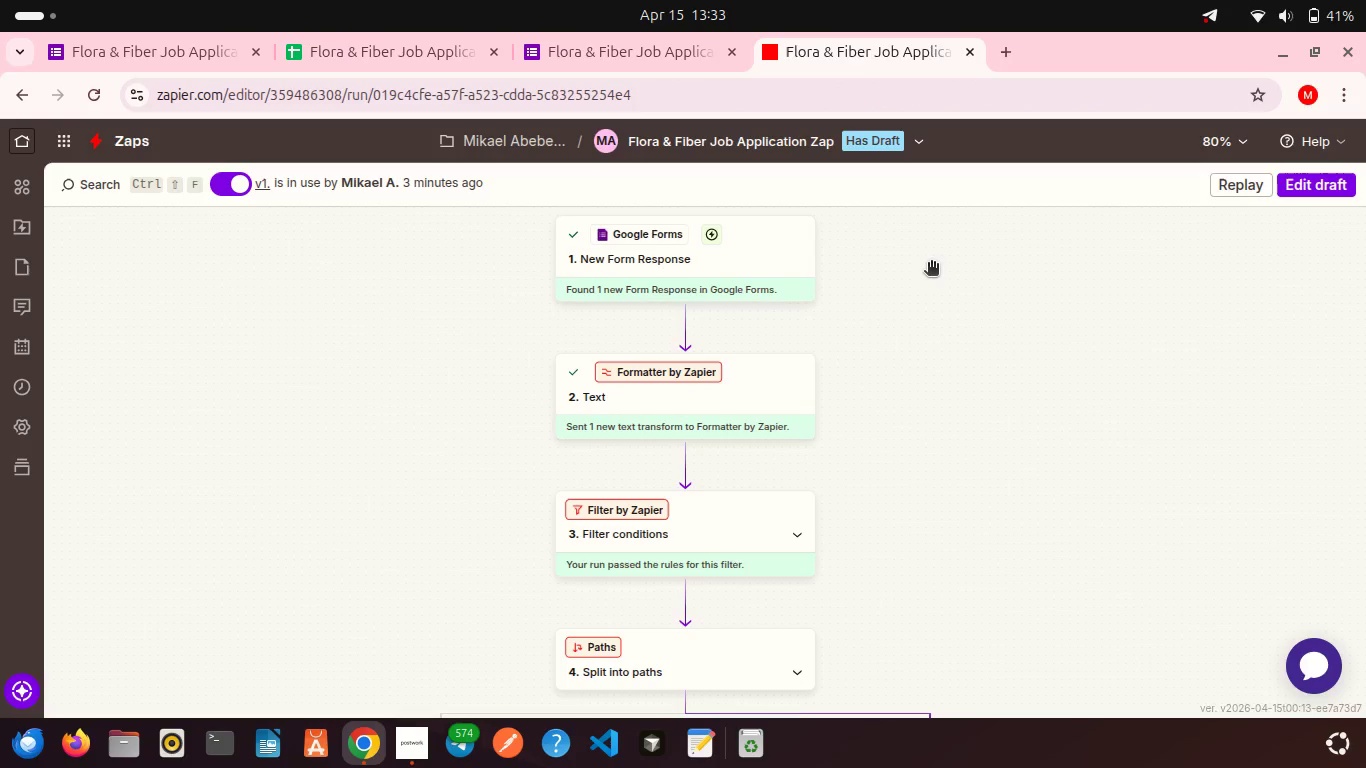 
scroll: coordinate [931, 264], scroll_direction: up, amount: 8.0
 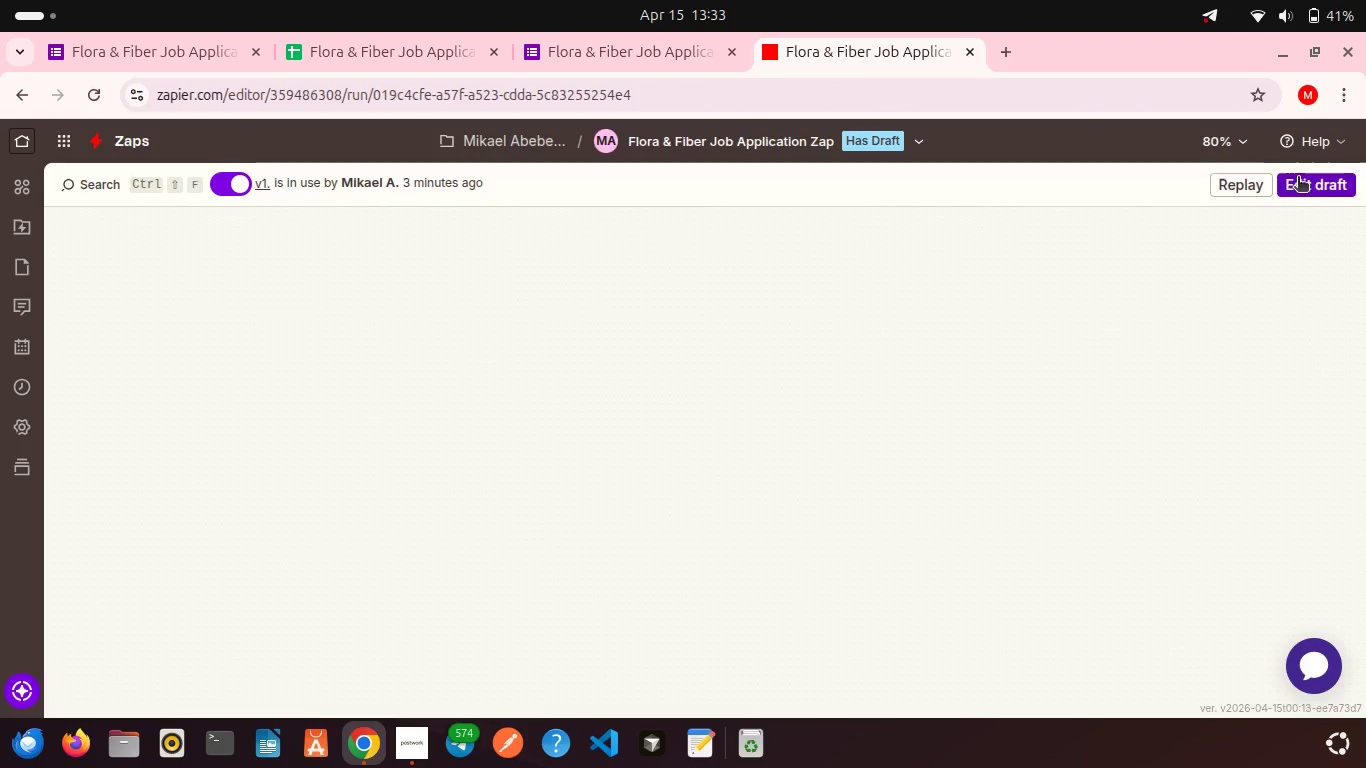 
left_click([1301, 178])
 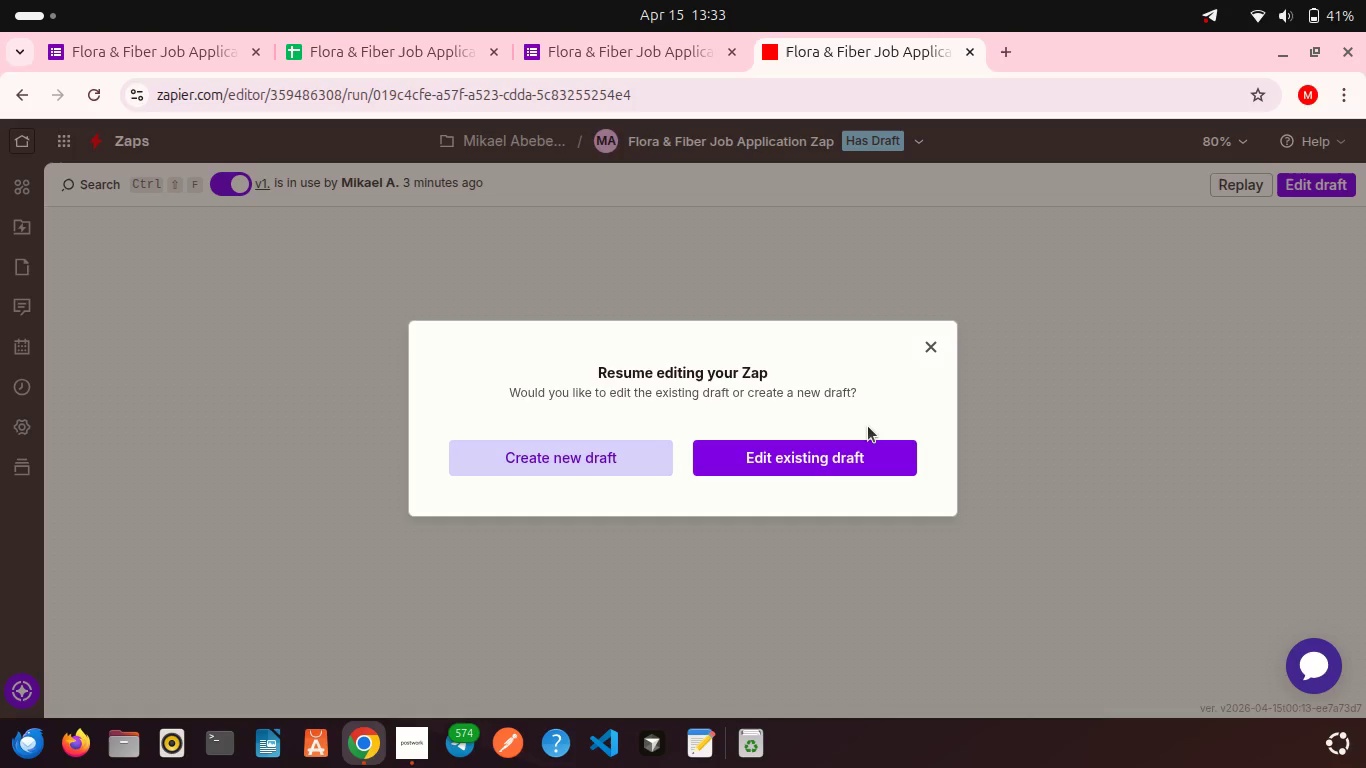 
left_click([846, 446])
 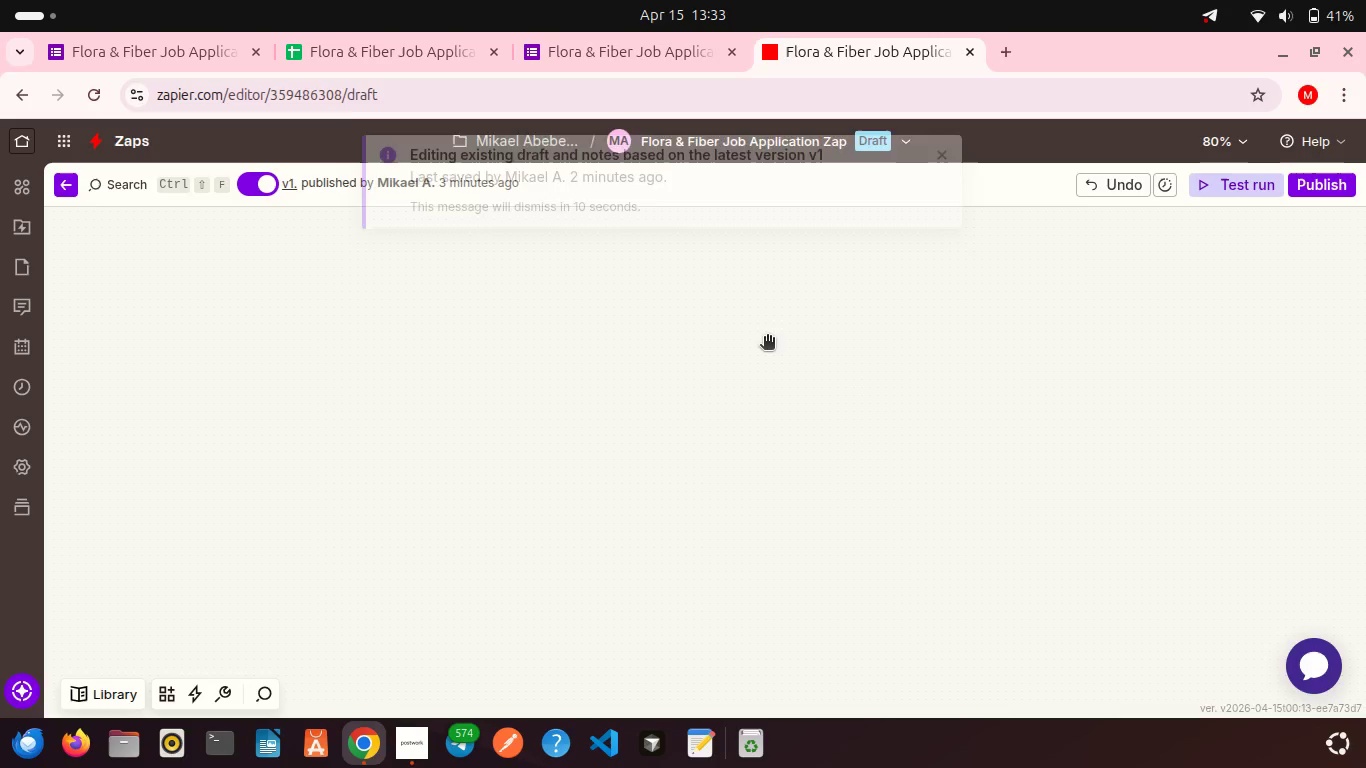 
scroll: coordinate [830, 277], scroll_direction: down, amount: 5.0
 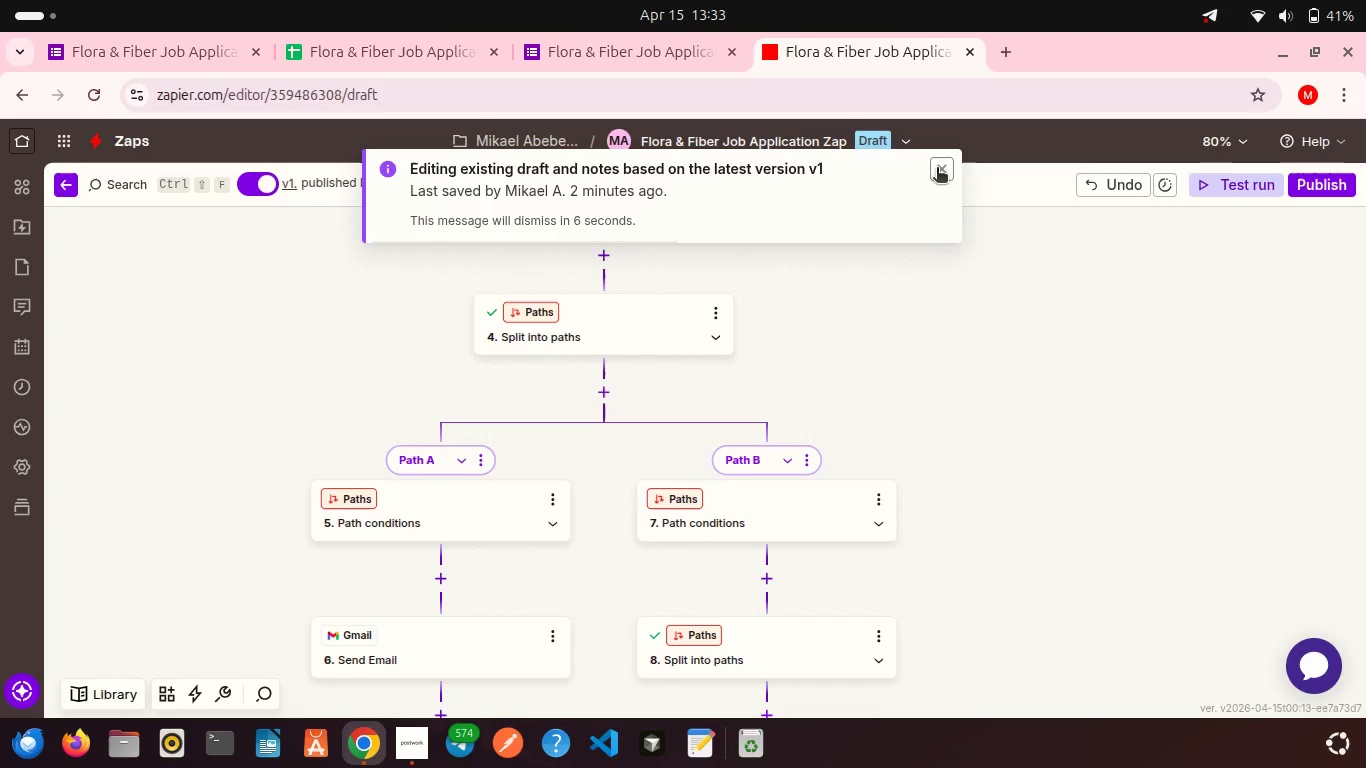 
left_click([937, 169])
 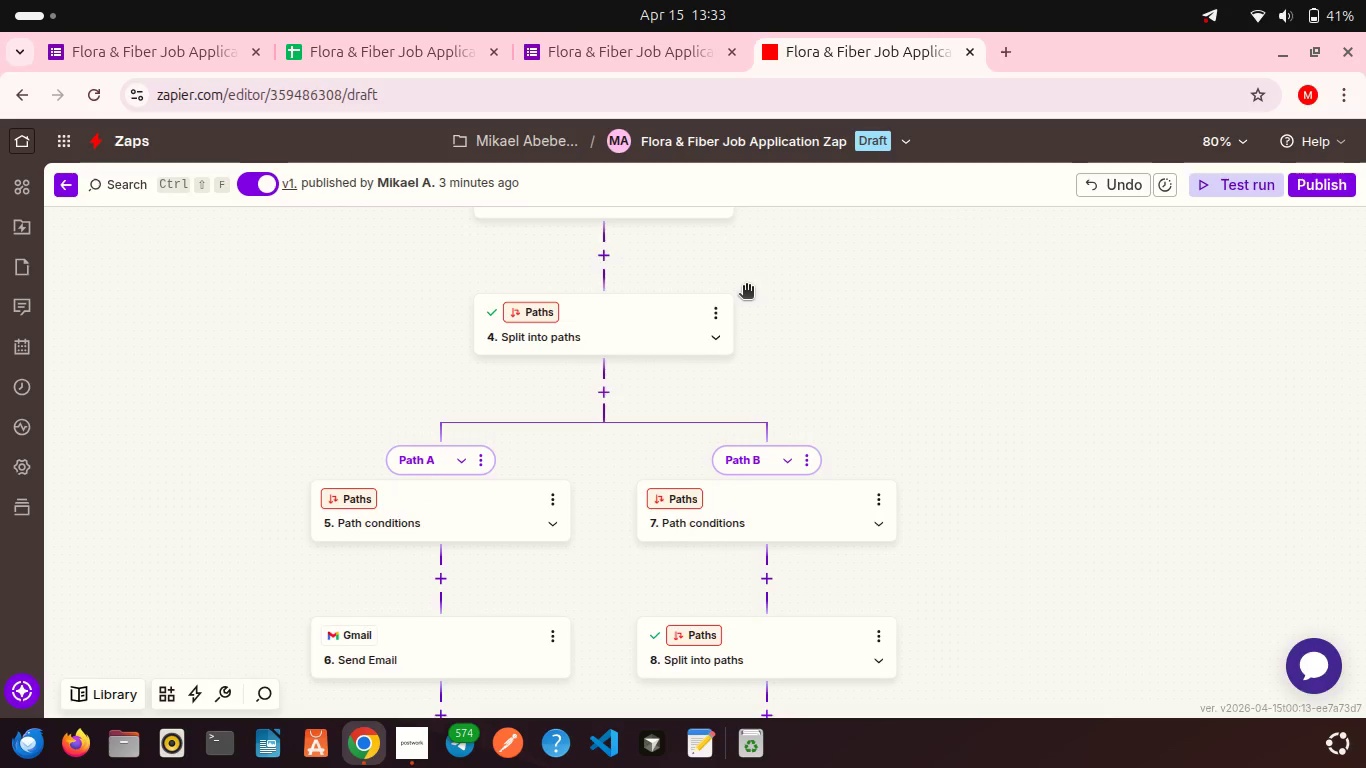 
scroll: coordinate [746, 287], scroll_direction: up, amount: 6.0
 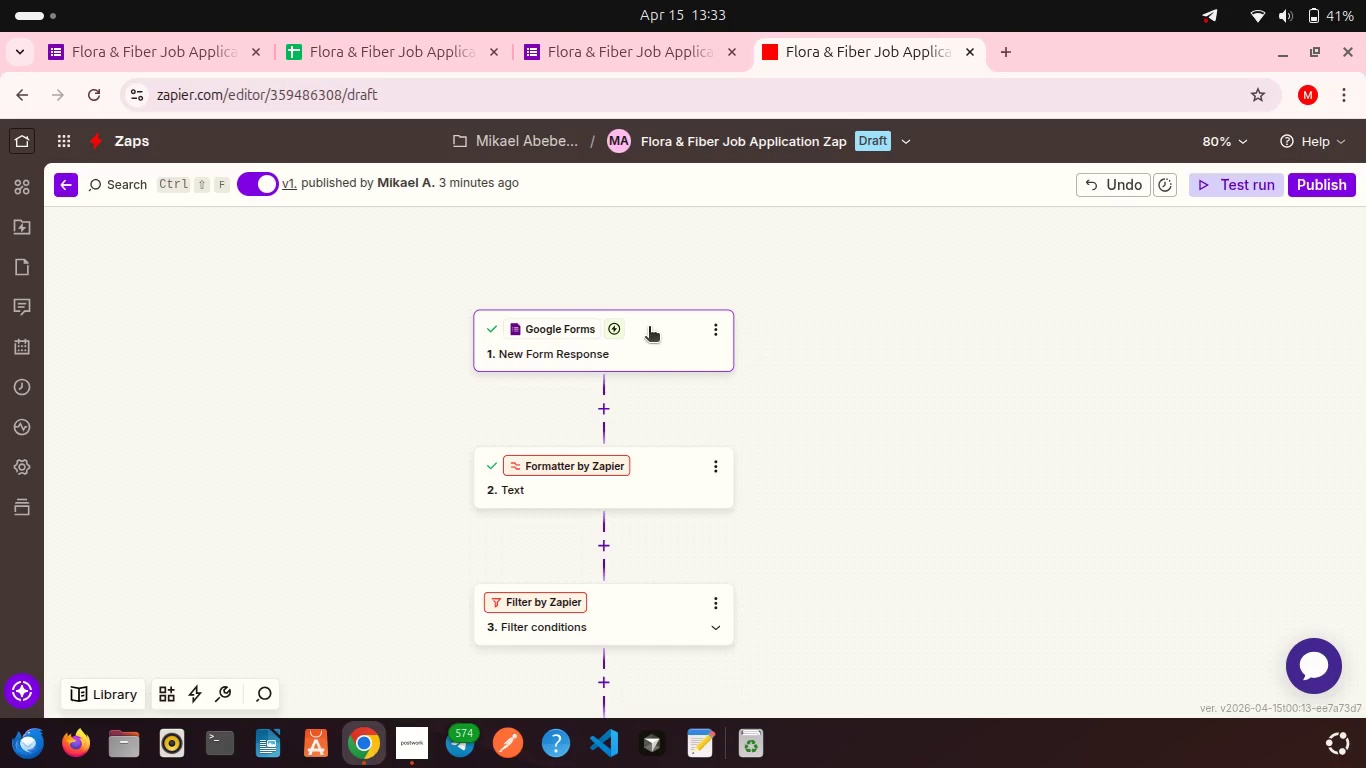 
left_click([649, 328])
 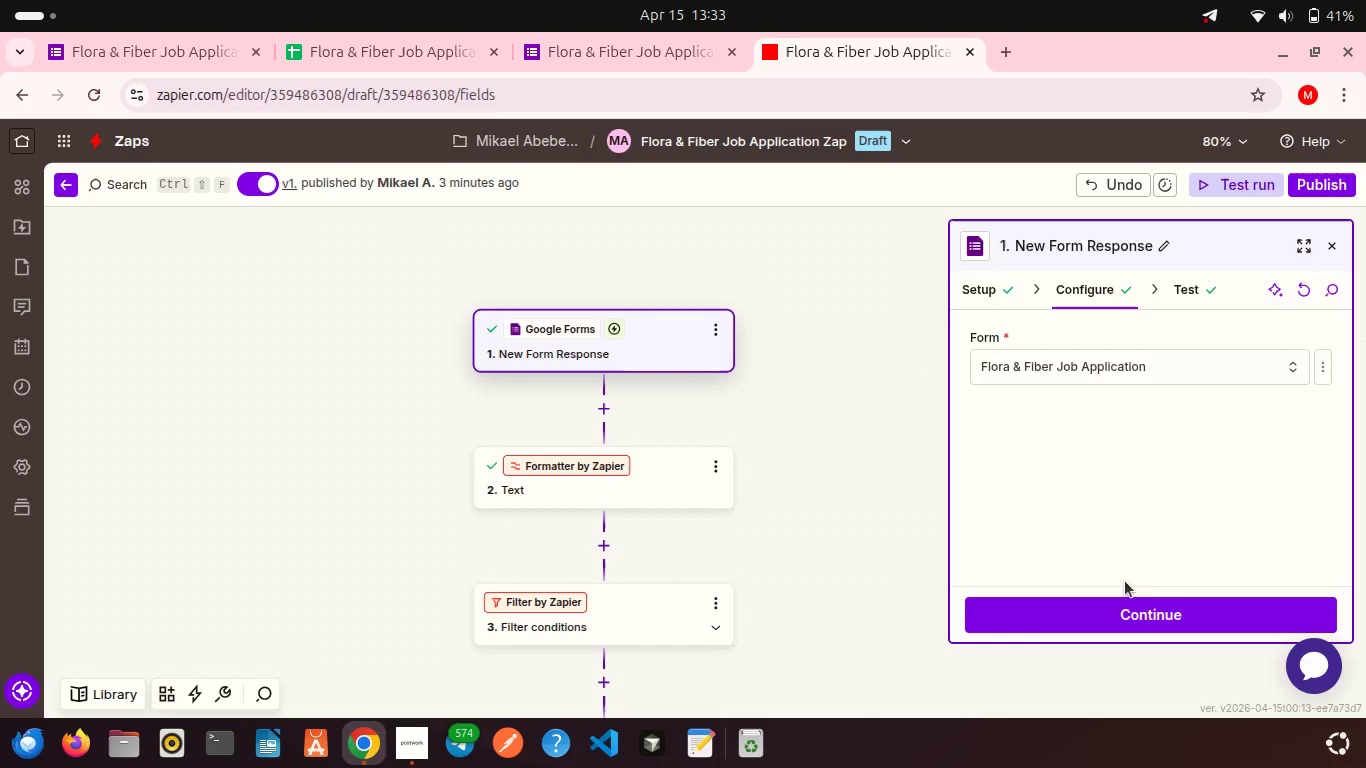 
left_click([1153, 607])
 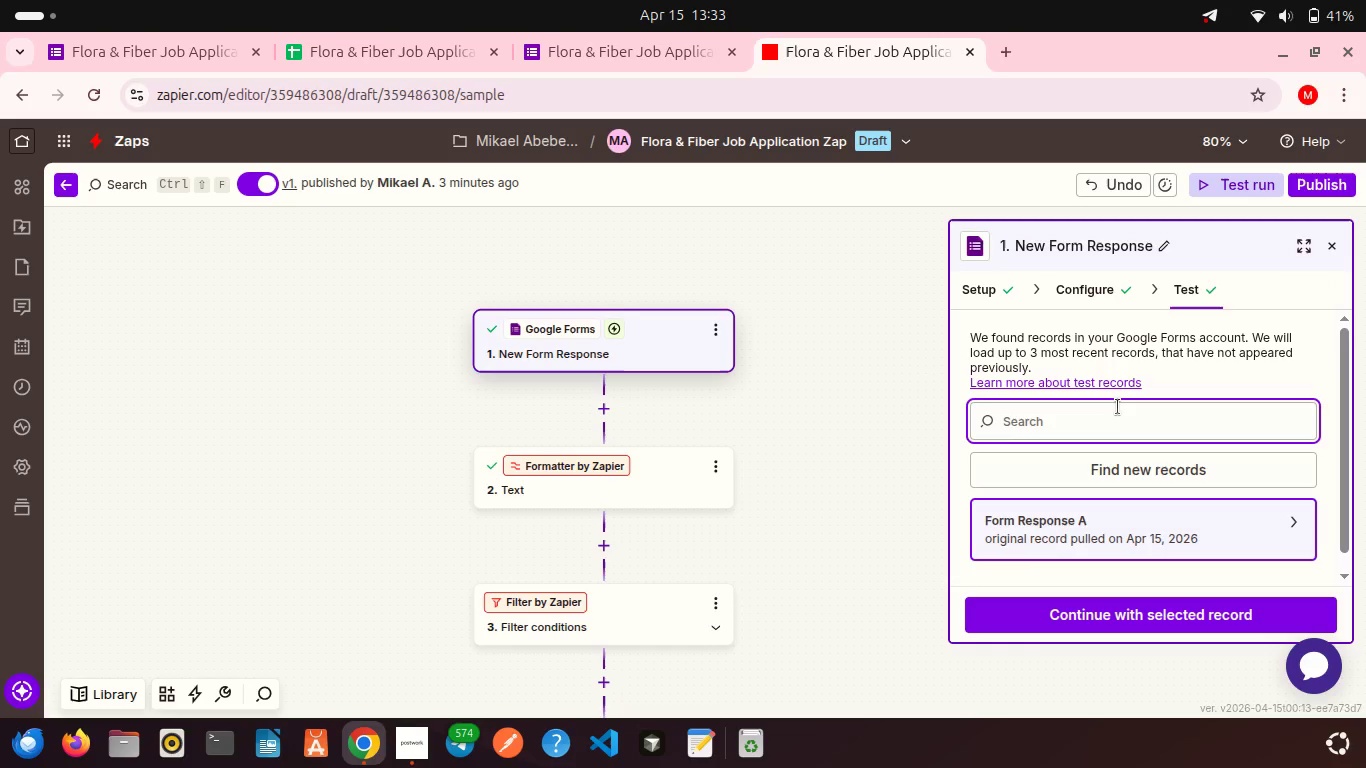 
scroll: coordinate [1118, 407], scroll_direction: down, amount: 3.0
 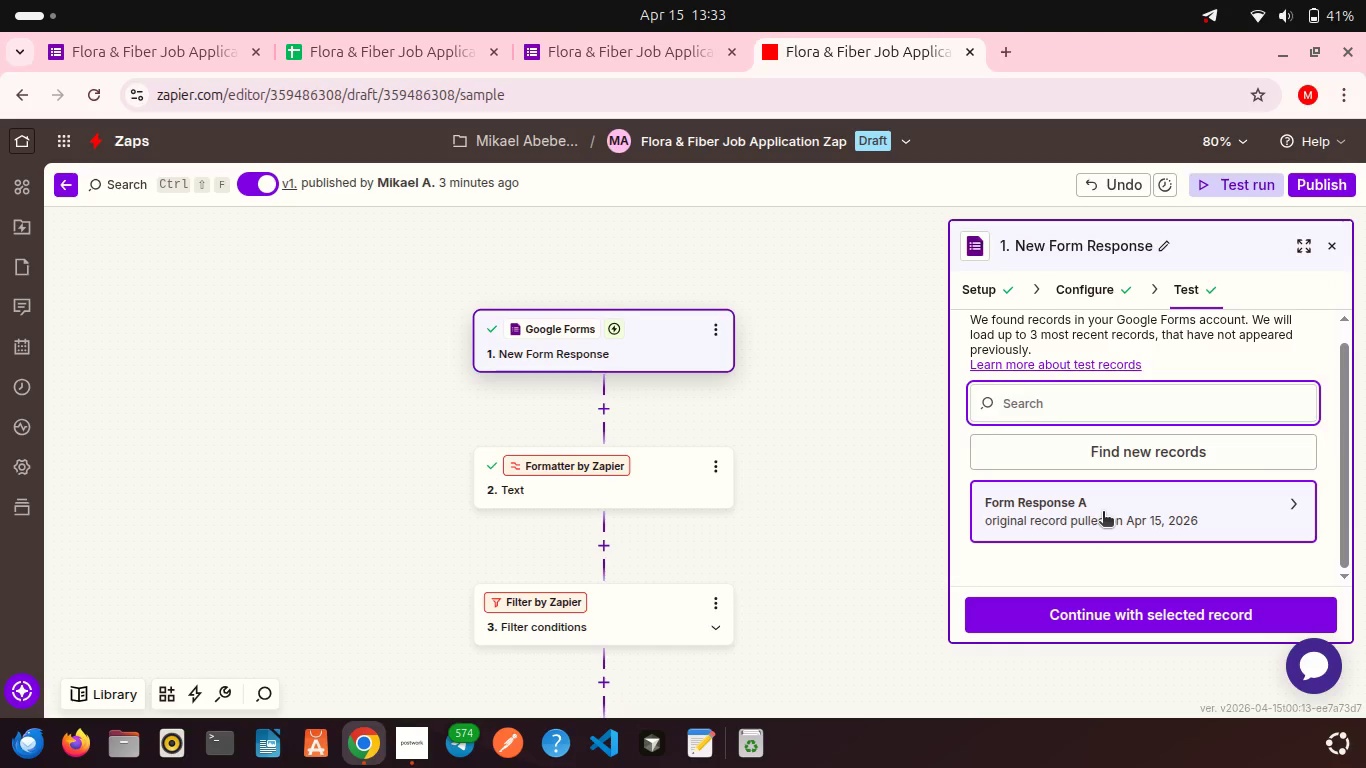 
left_click([1103, 513])
 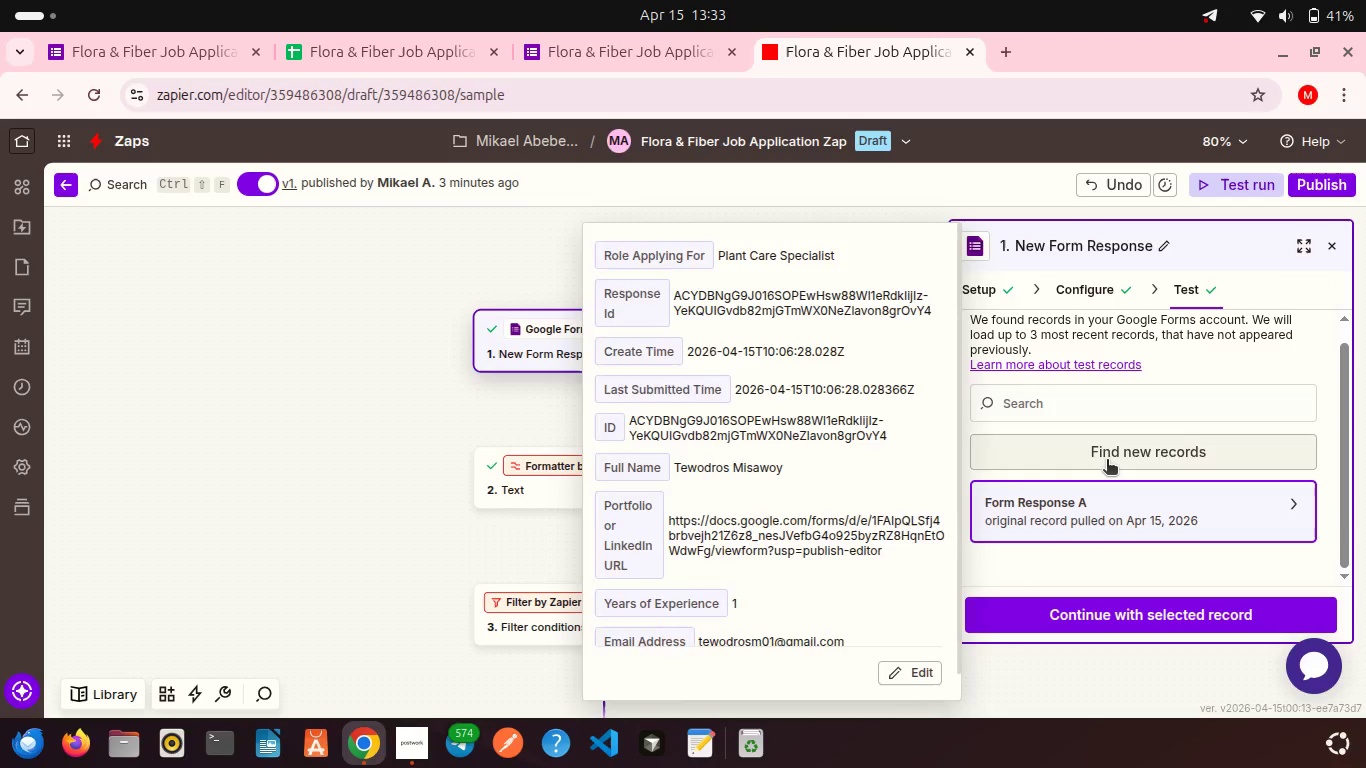 
left_click([1107, 461])
 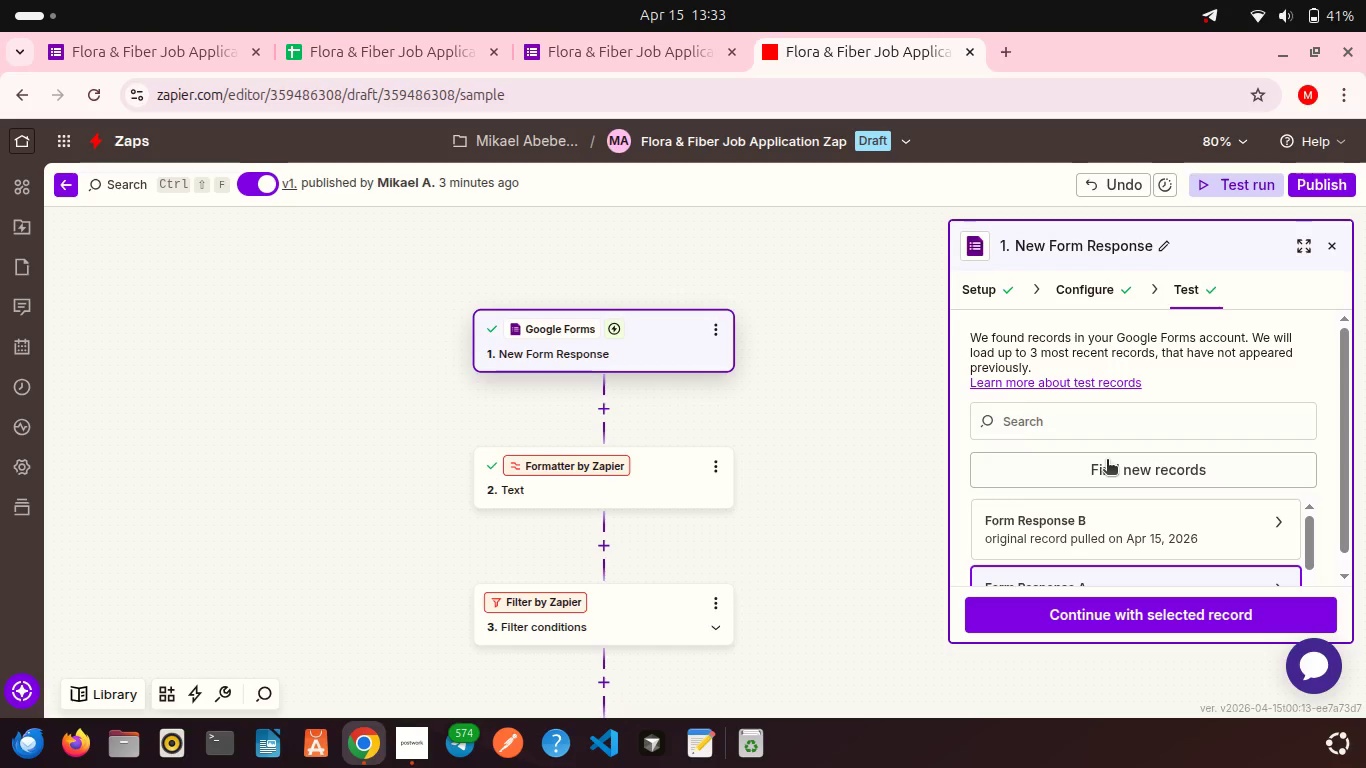 
scroll: coordinate [1152, 538], scroll_direction: down, amount: 10.0
 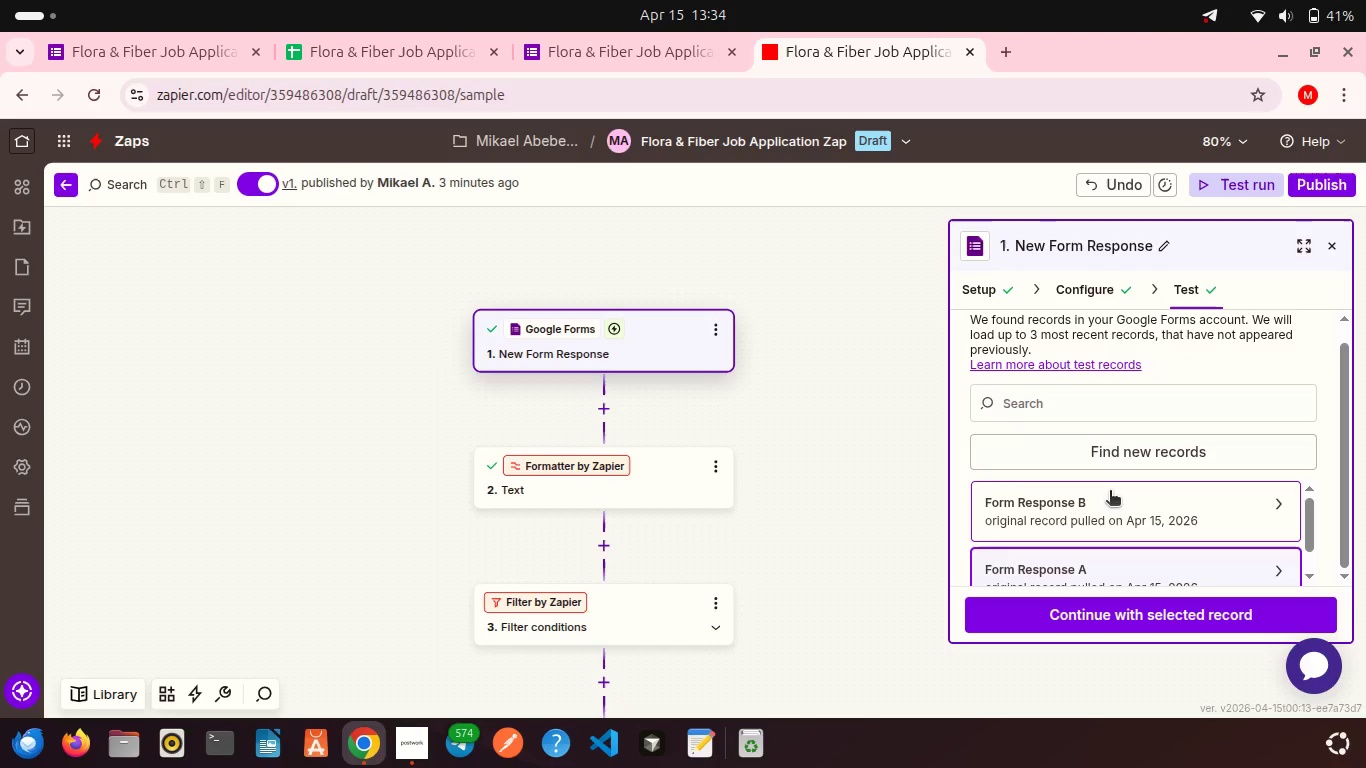 
scroll: coordinate [1110, 492], scroll_direction: up, amount: 5.0
 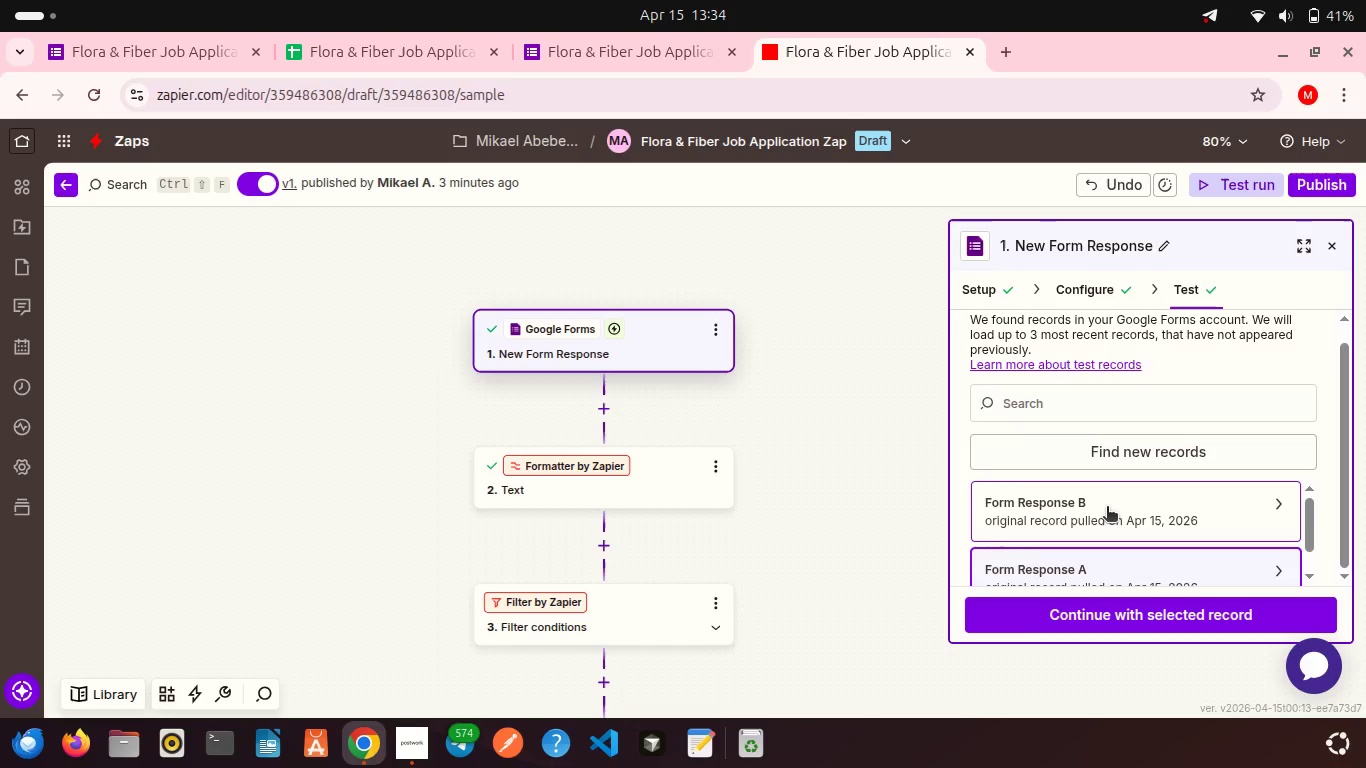 
left_click([1107, 508])
 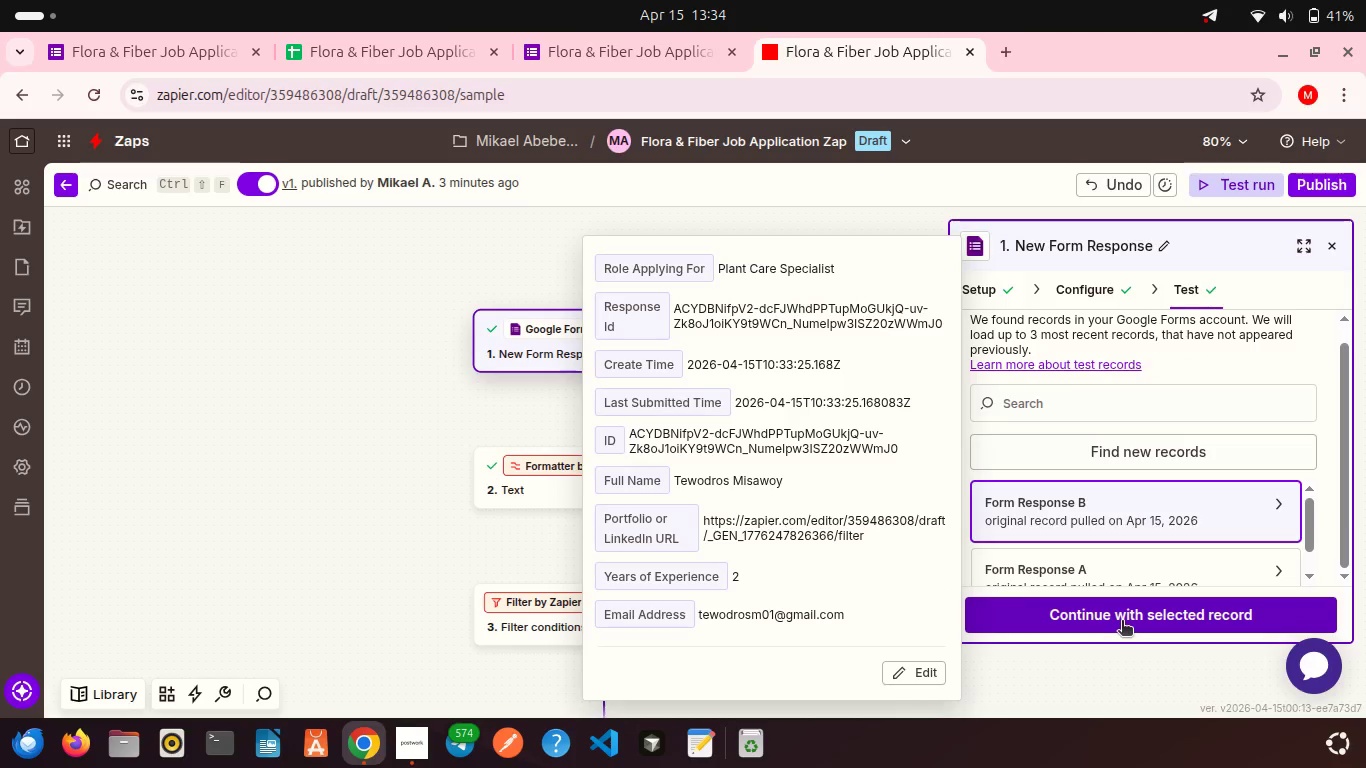 
left_click([1122, 622])
 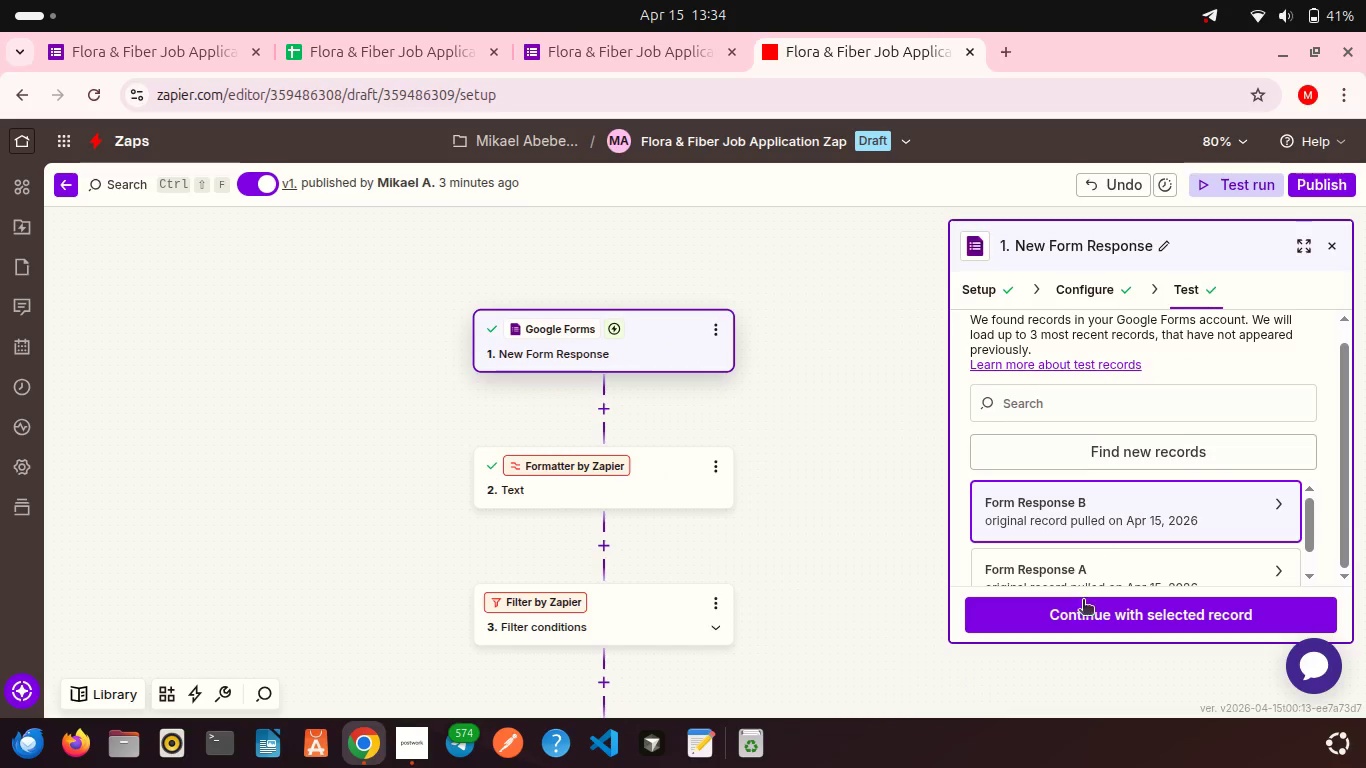 
left_click([1084, 607])
 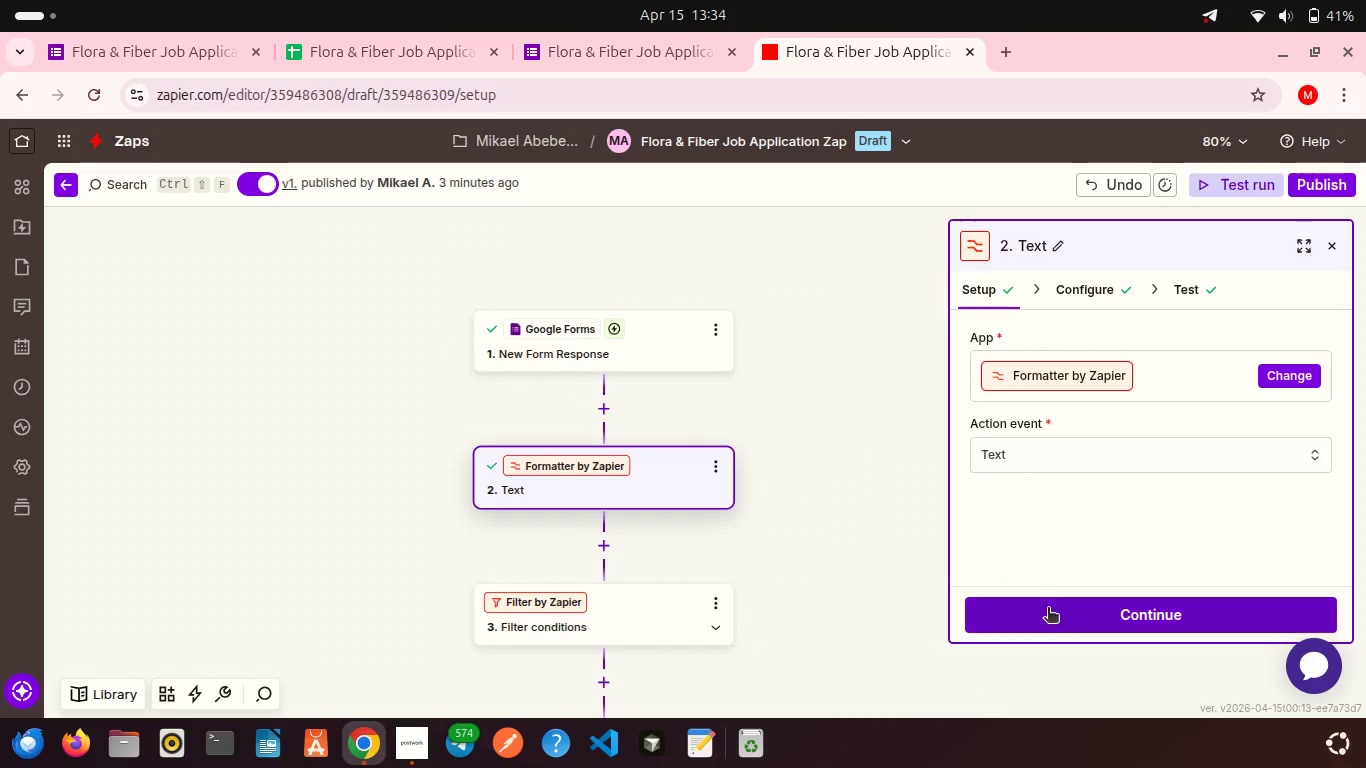 
left_click([1049, 612])
 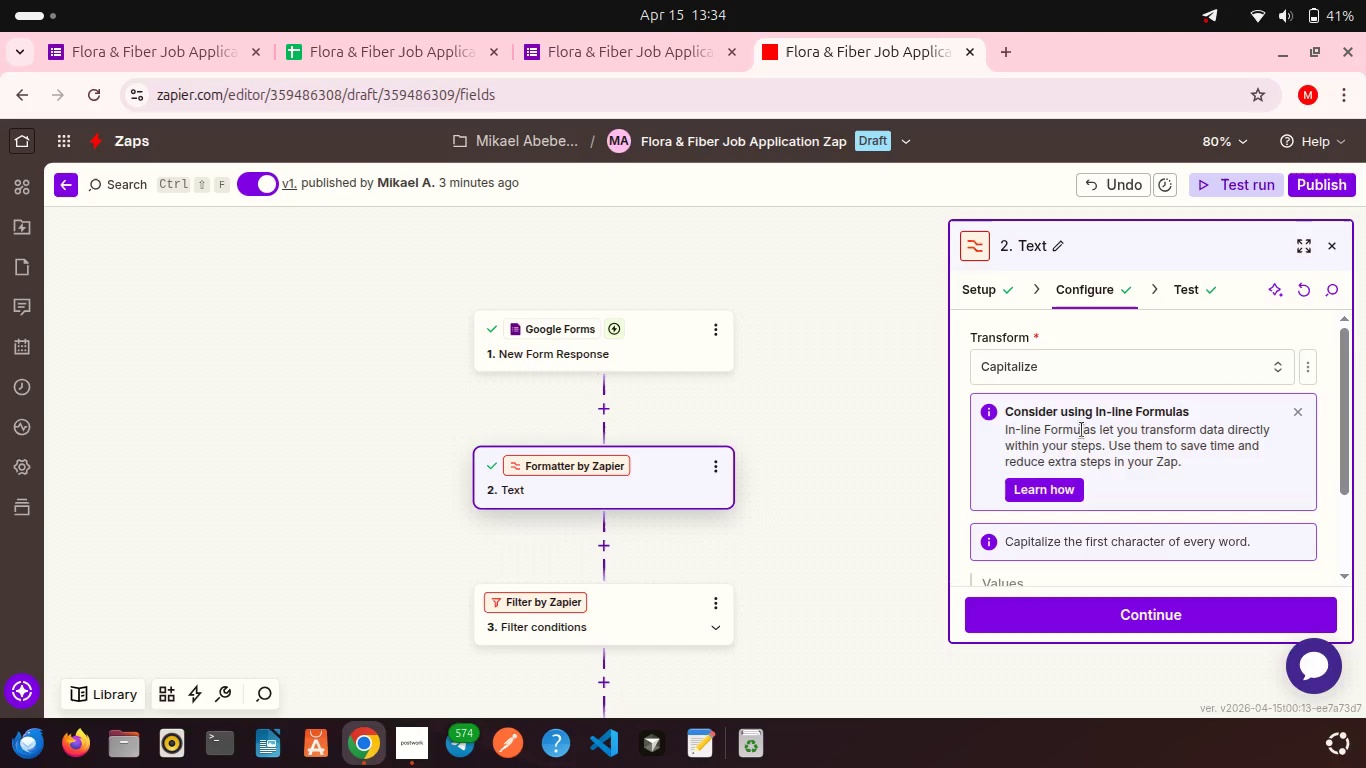 
scroll: coordinate [1082, 430], scroll_direction: down, amount: 7.0
 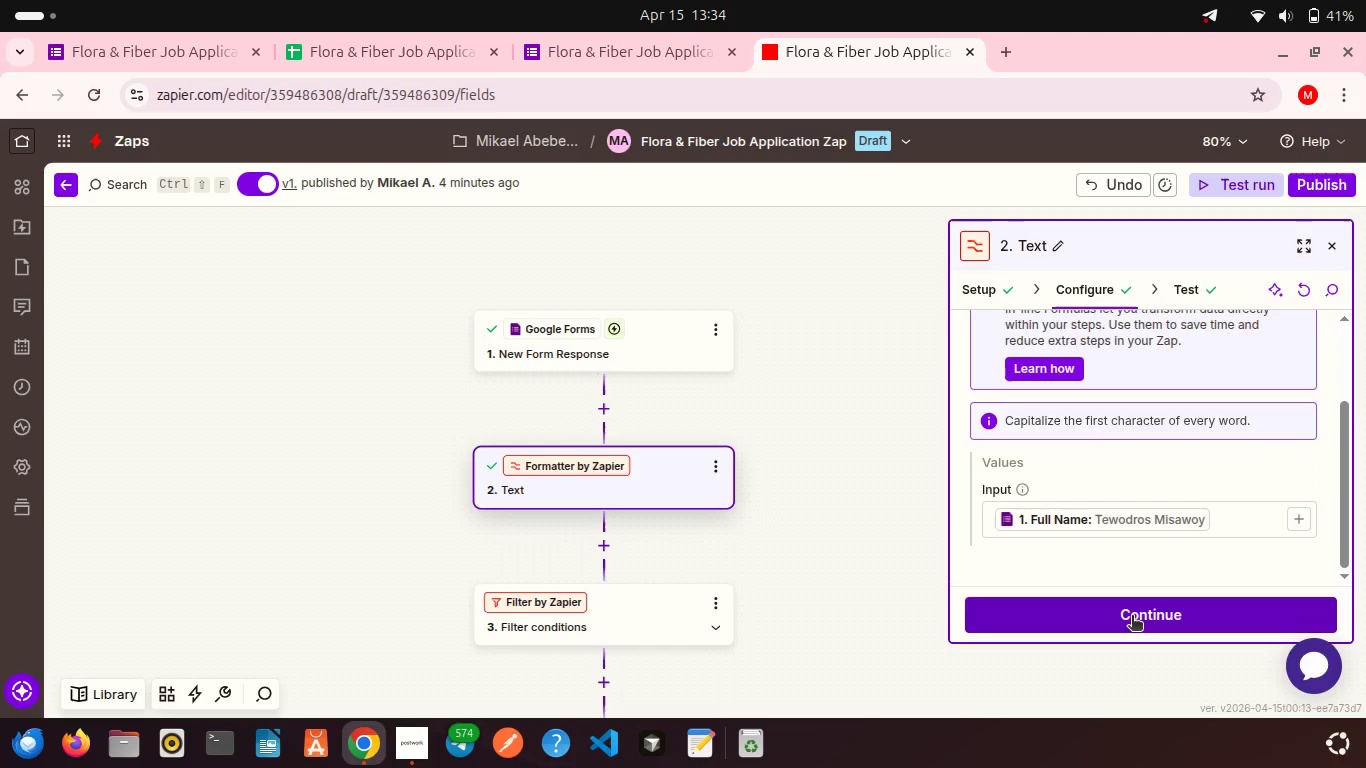 
left_click([1132, 617])
 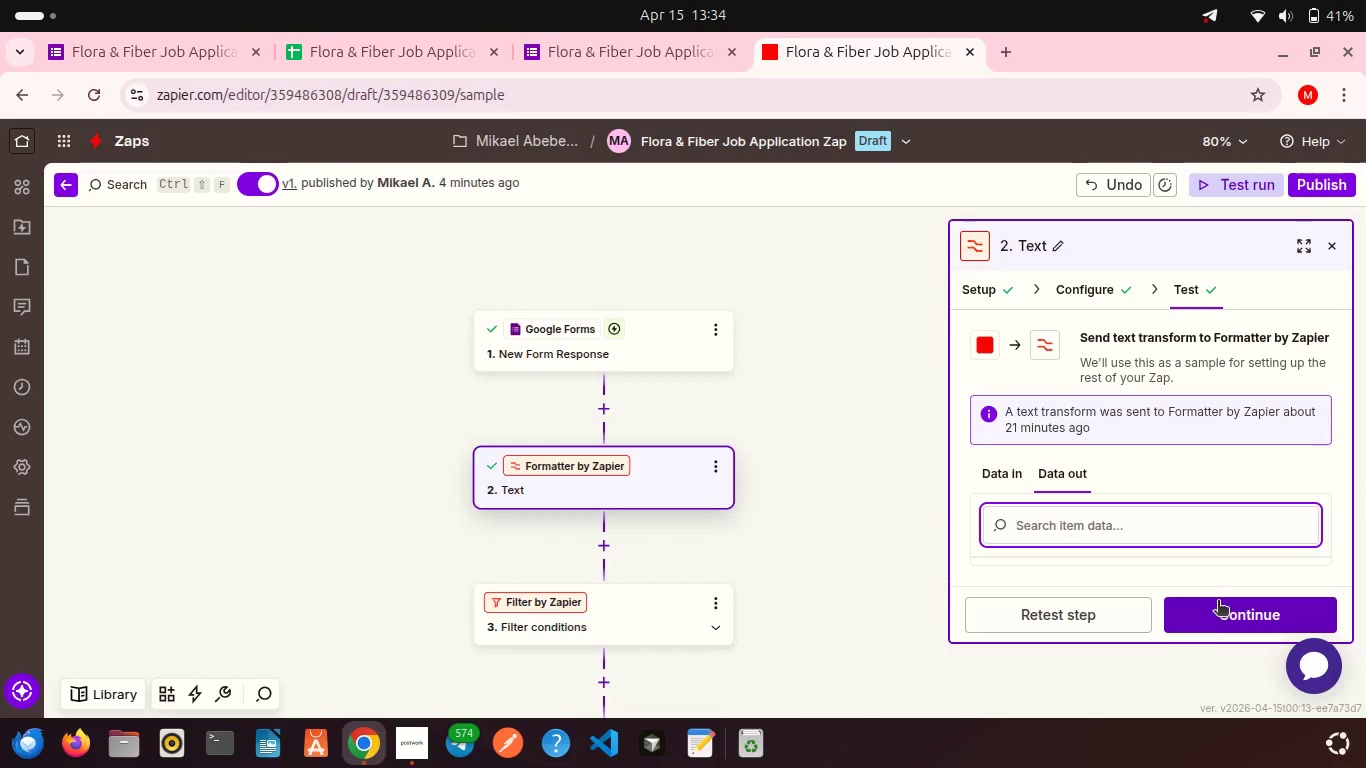 
left_click([1218, 602])
 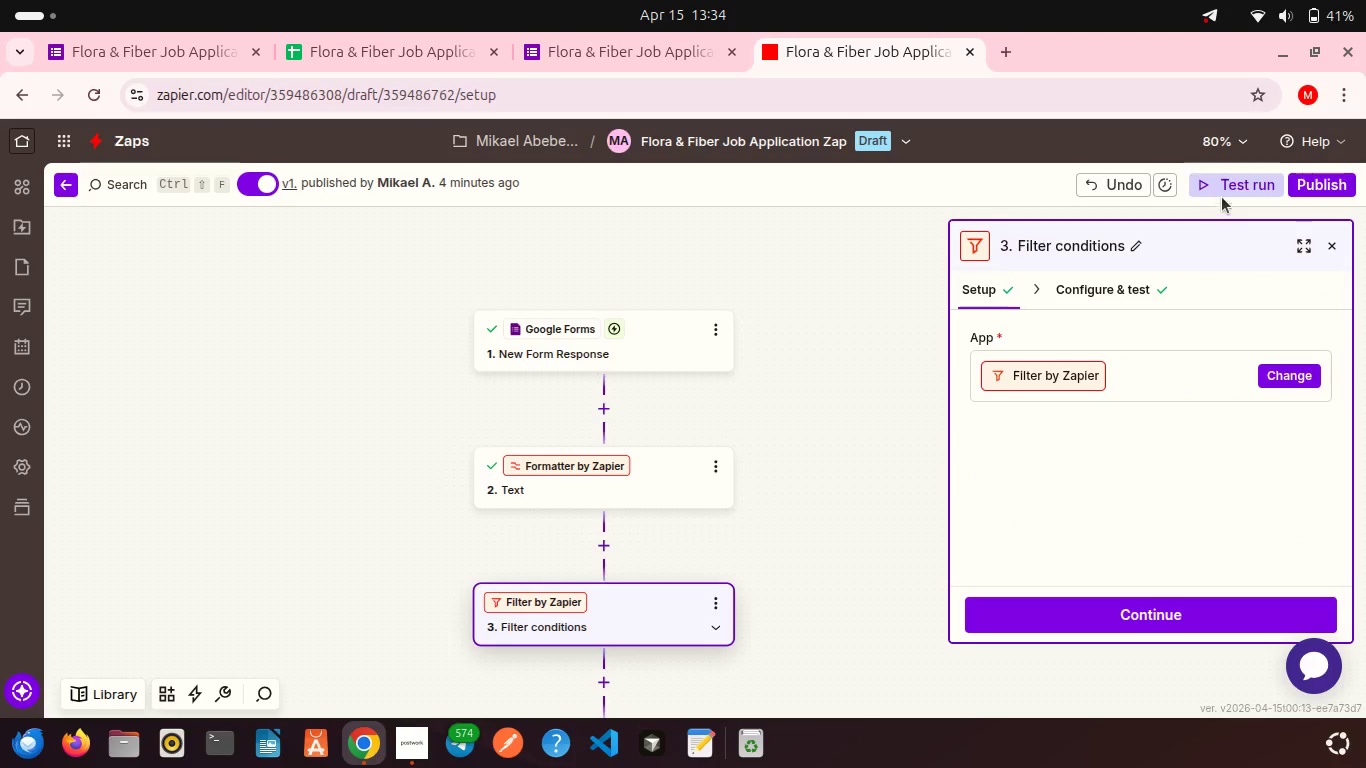 
left_click([1228, 192])
 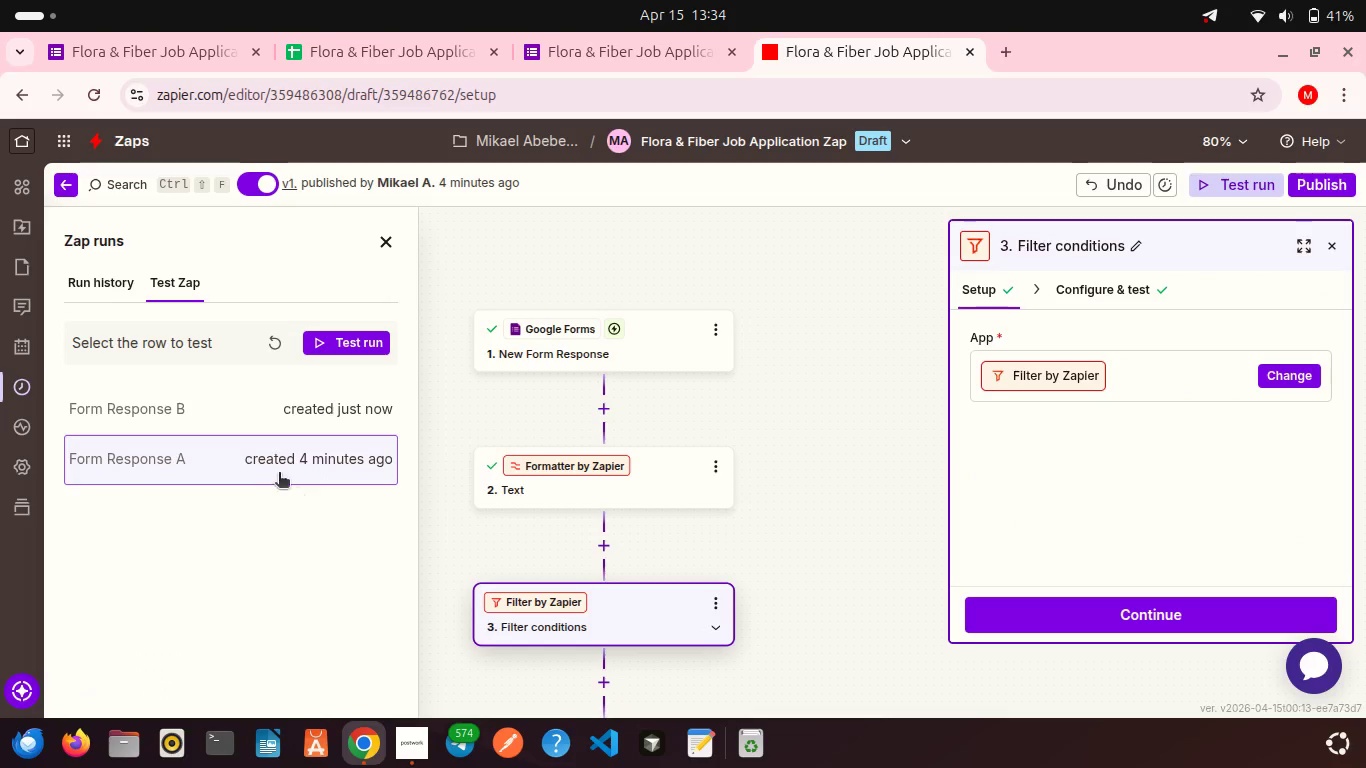 
left_click([205, 425])
 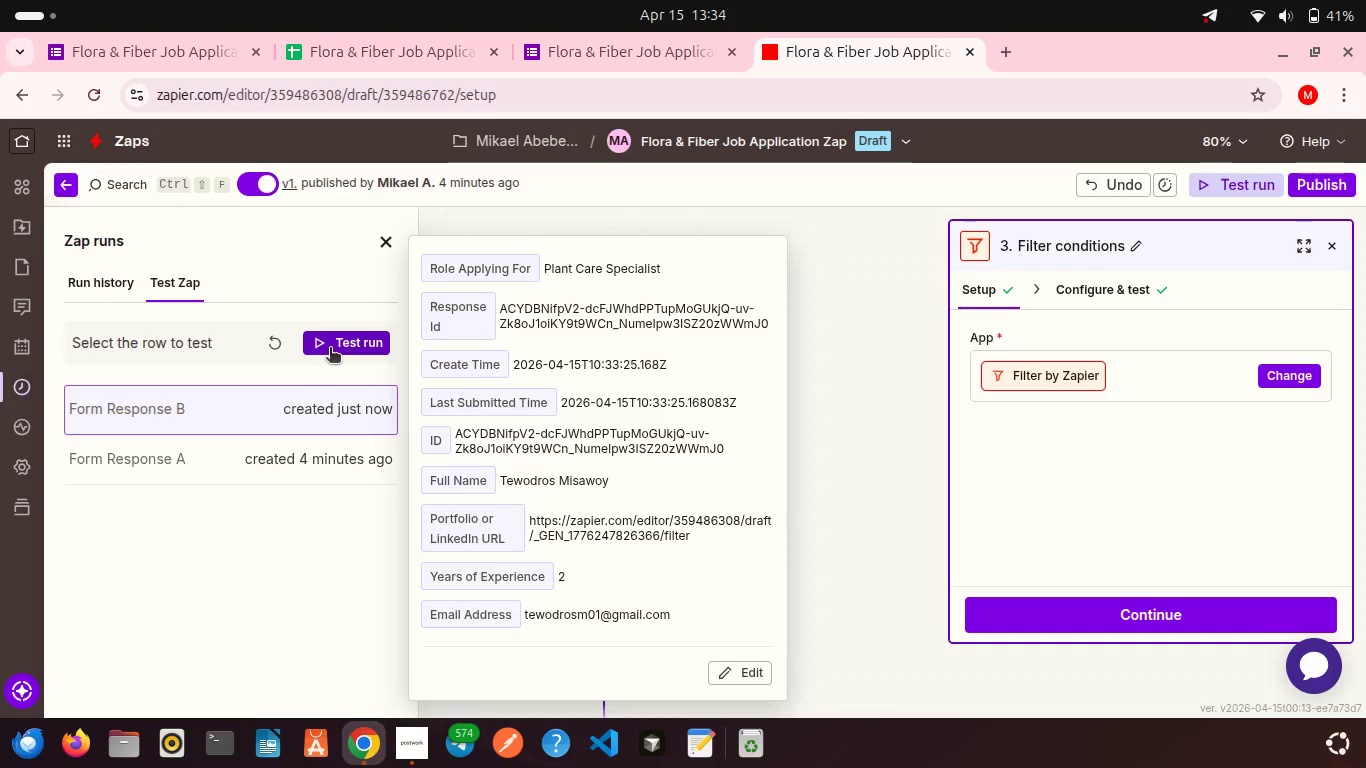 
left_click([323, 342])
 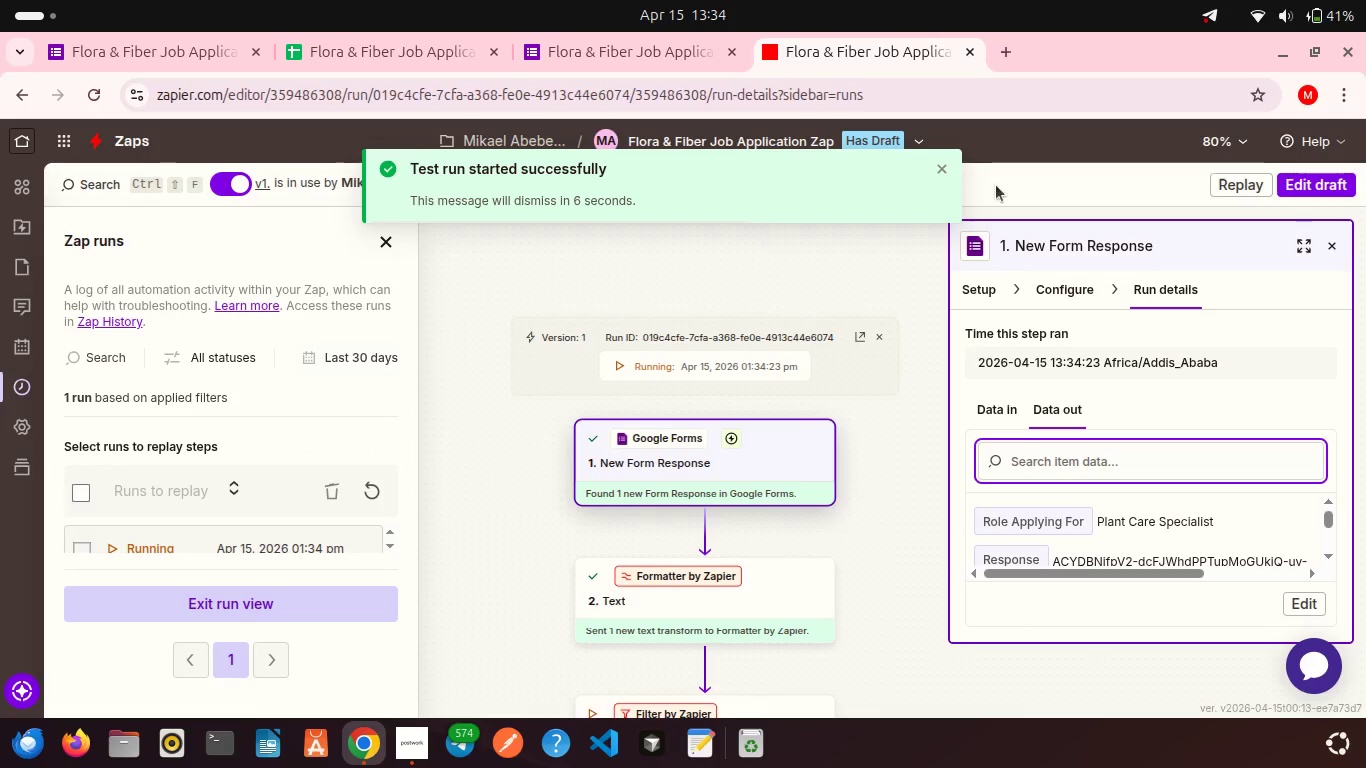 
wait(6.95)
 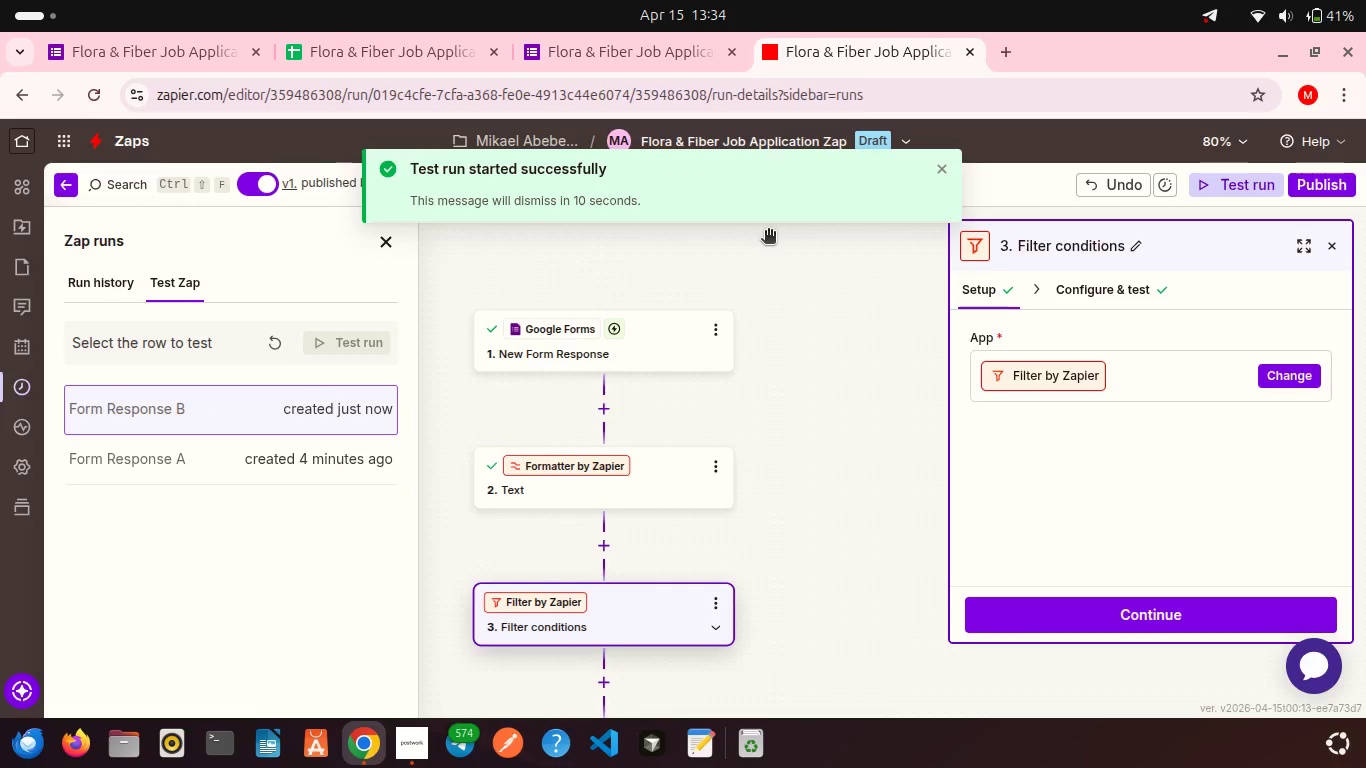 
left_click([1334, 244])
 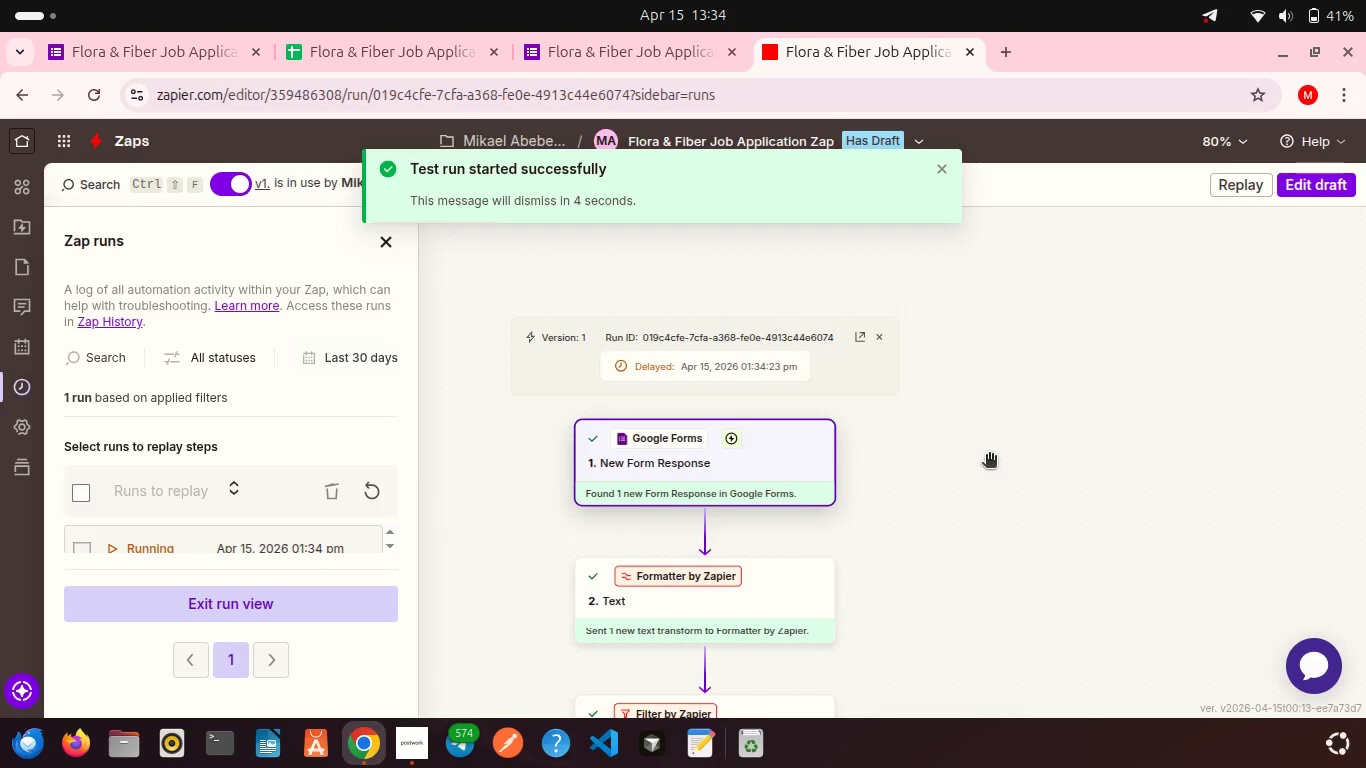 
scroll: coordinate [989, 456], scroll_direction: down, amount: 4.0
 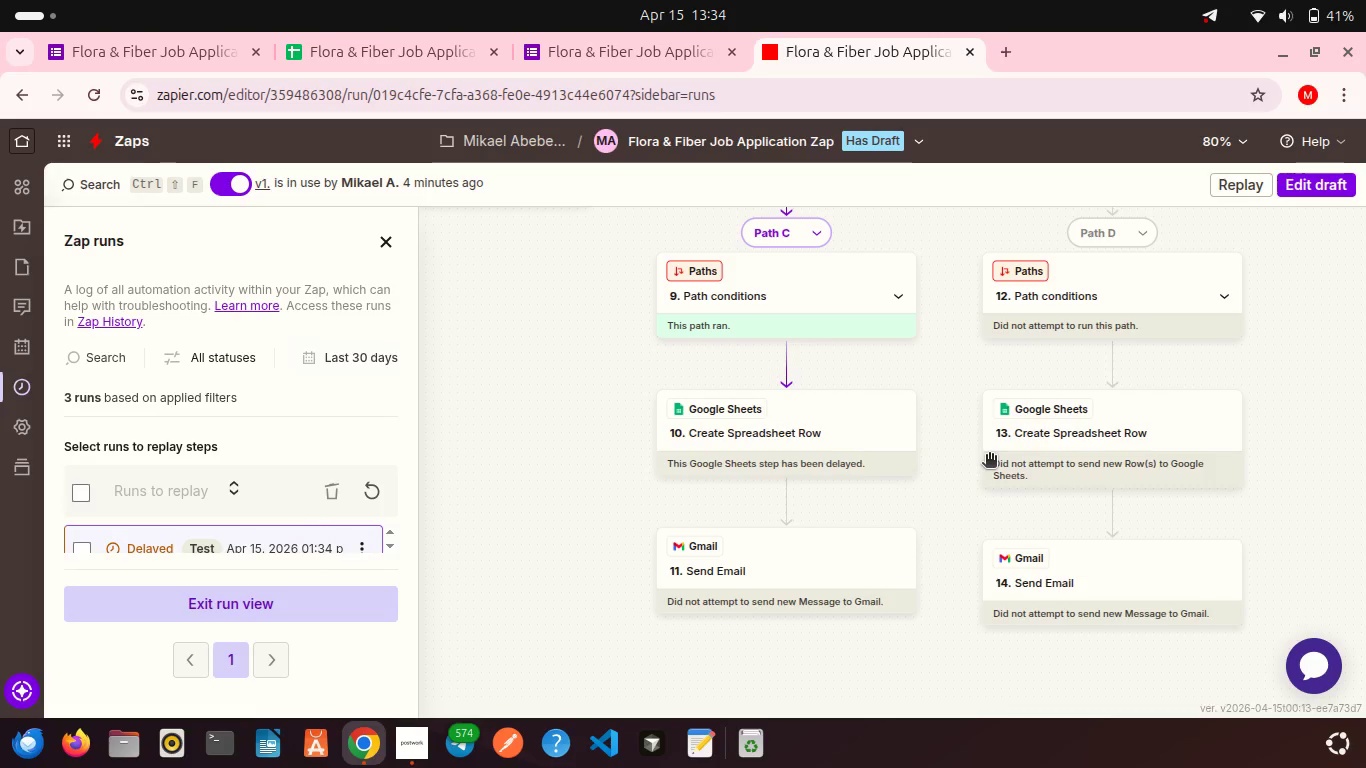 
wait(6.04)
 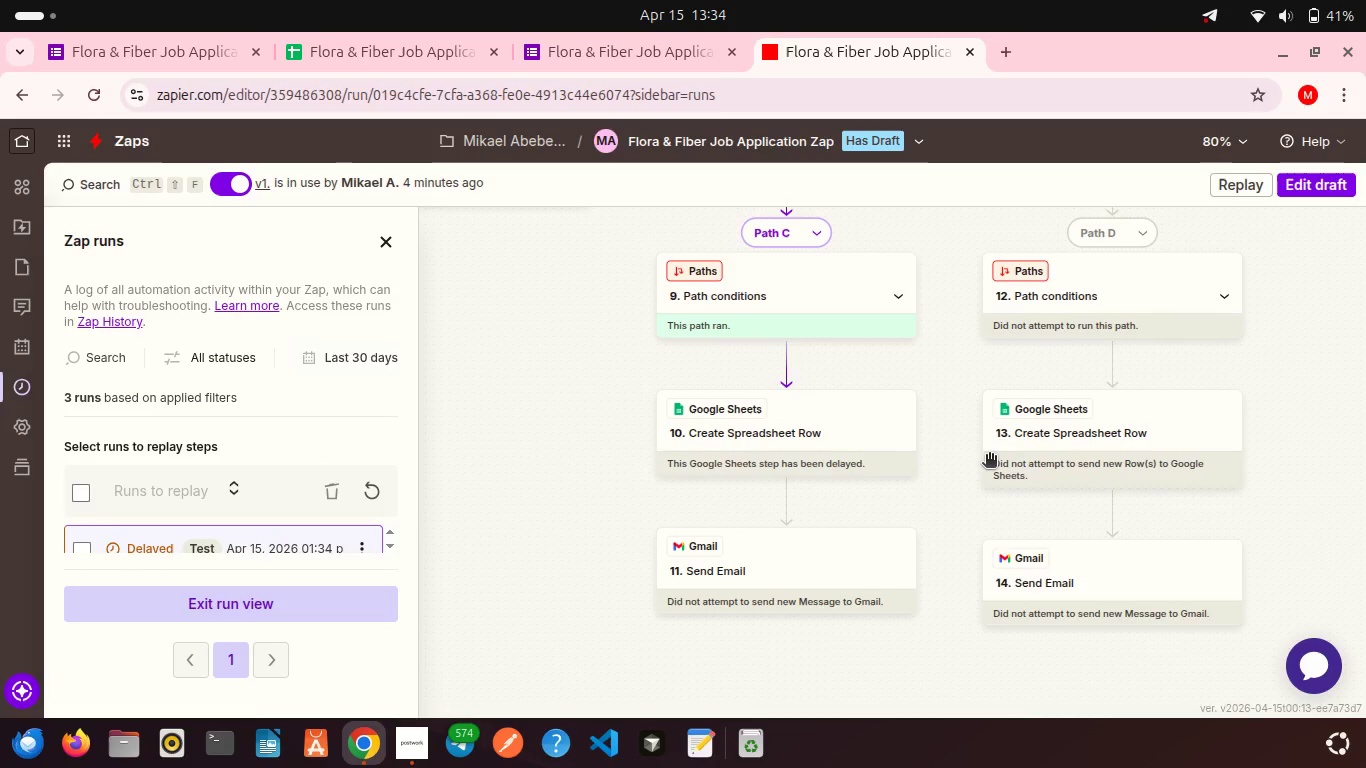 
scroll: coordinate [989, 456], scroll_direction: up, amount: 2.0
 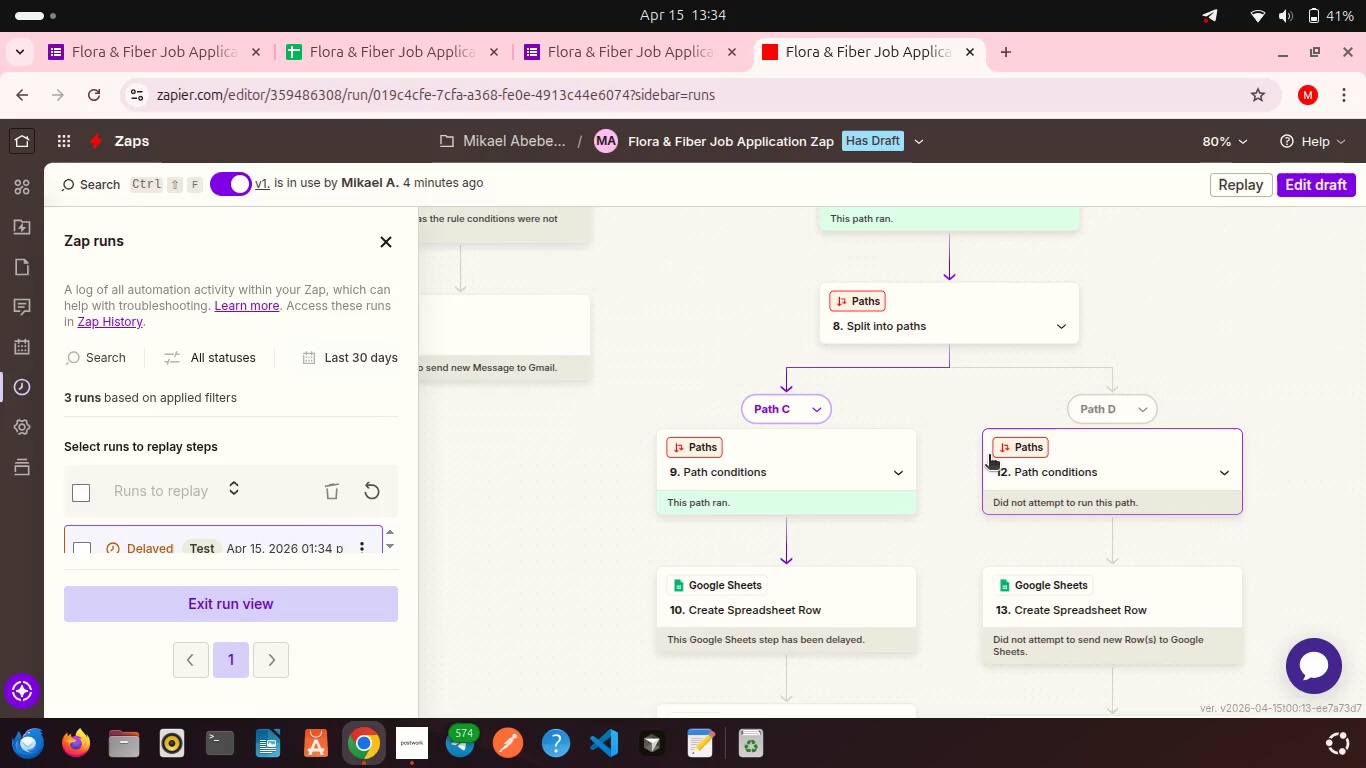 
scroll: coordinate [989, 456], scroll_direction: down, amount: 2.0
 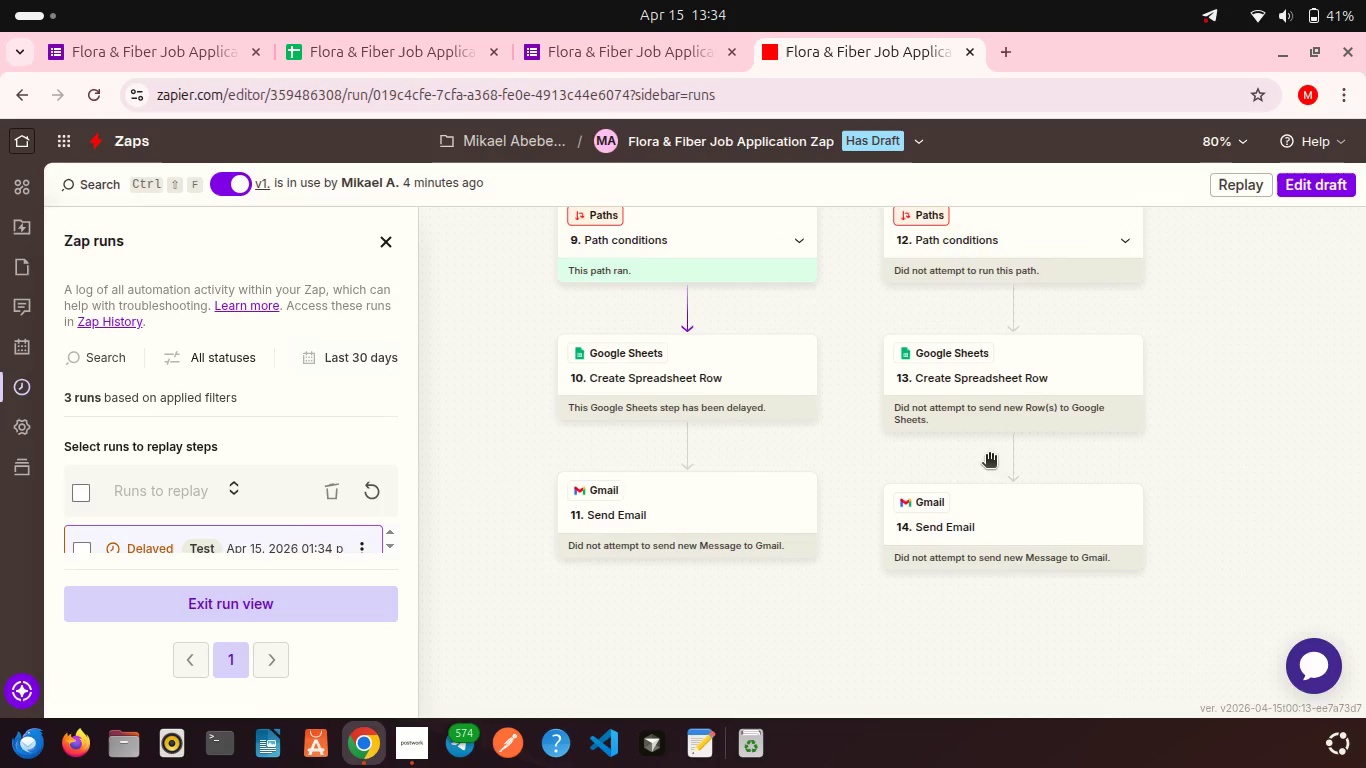 
scroll: coordinate [989, 456], scroll_direction: up, amount: 3.0
 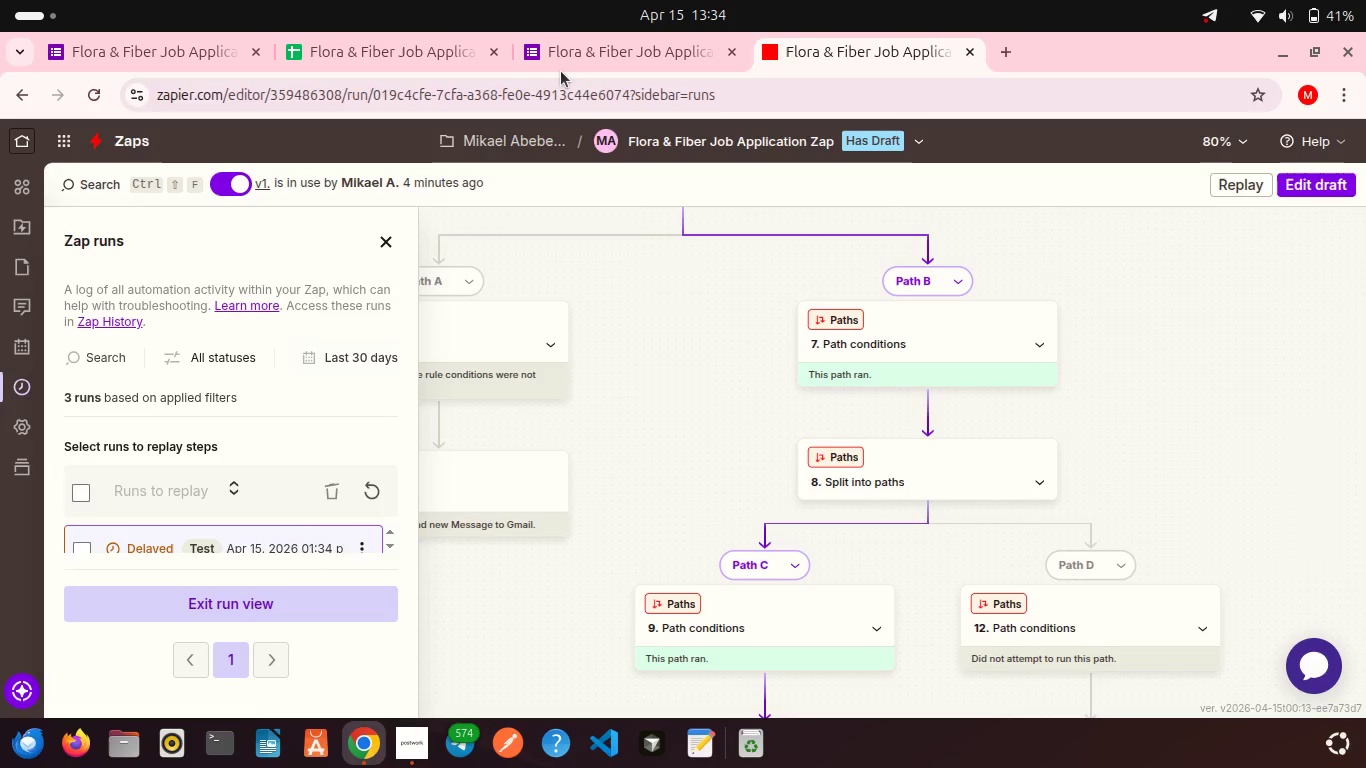 
left_click([558, 66])
 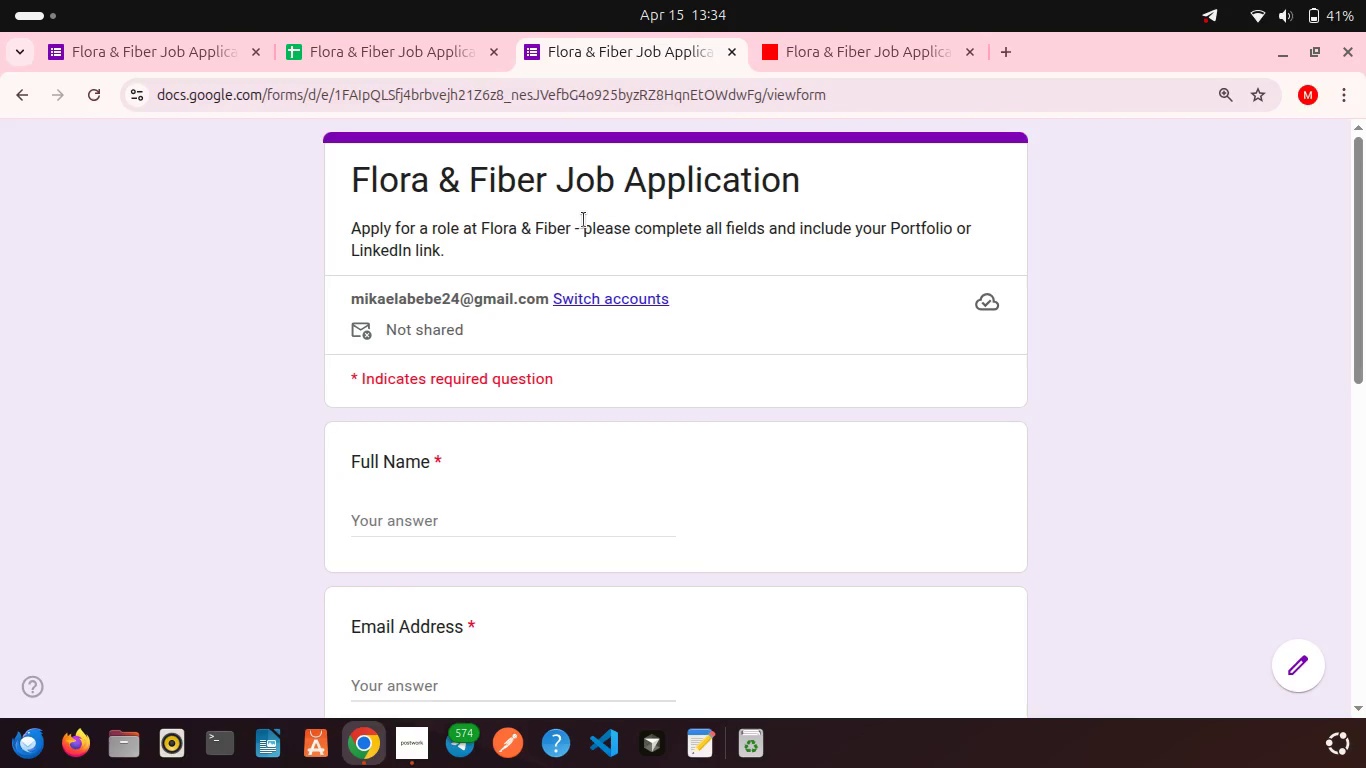 
scroll: coordinate [584, 220], scroll_direction: up, amount: 3.0
 